 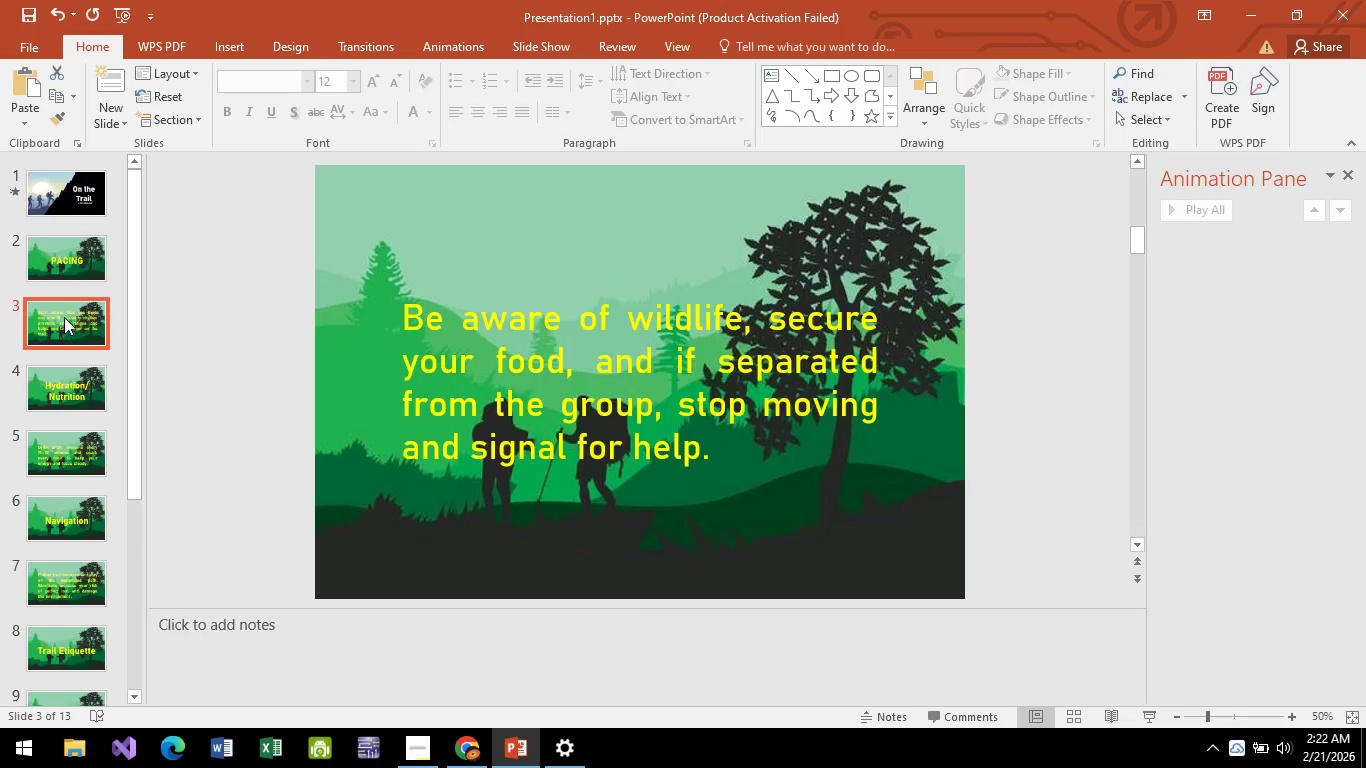 
left_click_drag(start_coordinate=[63, 323], to_coordinate=[68, 316])
 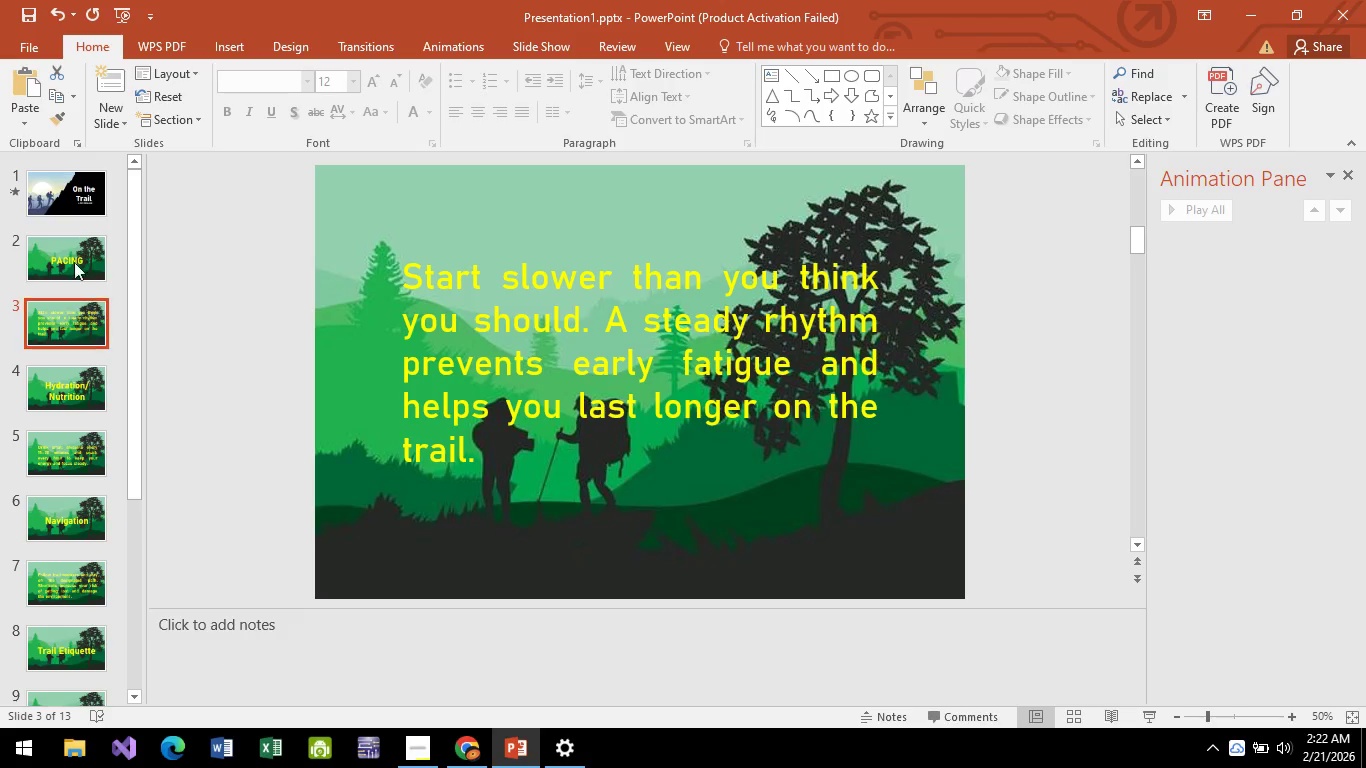 
mouse_move([93, 268])
 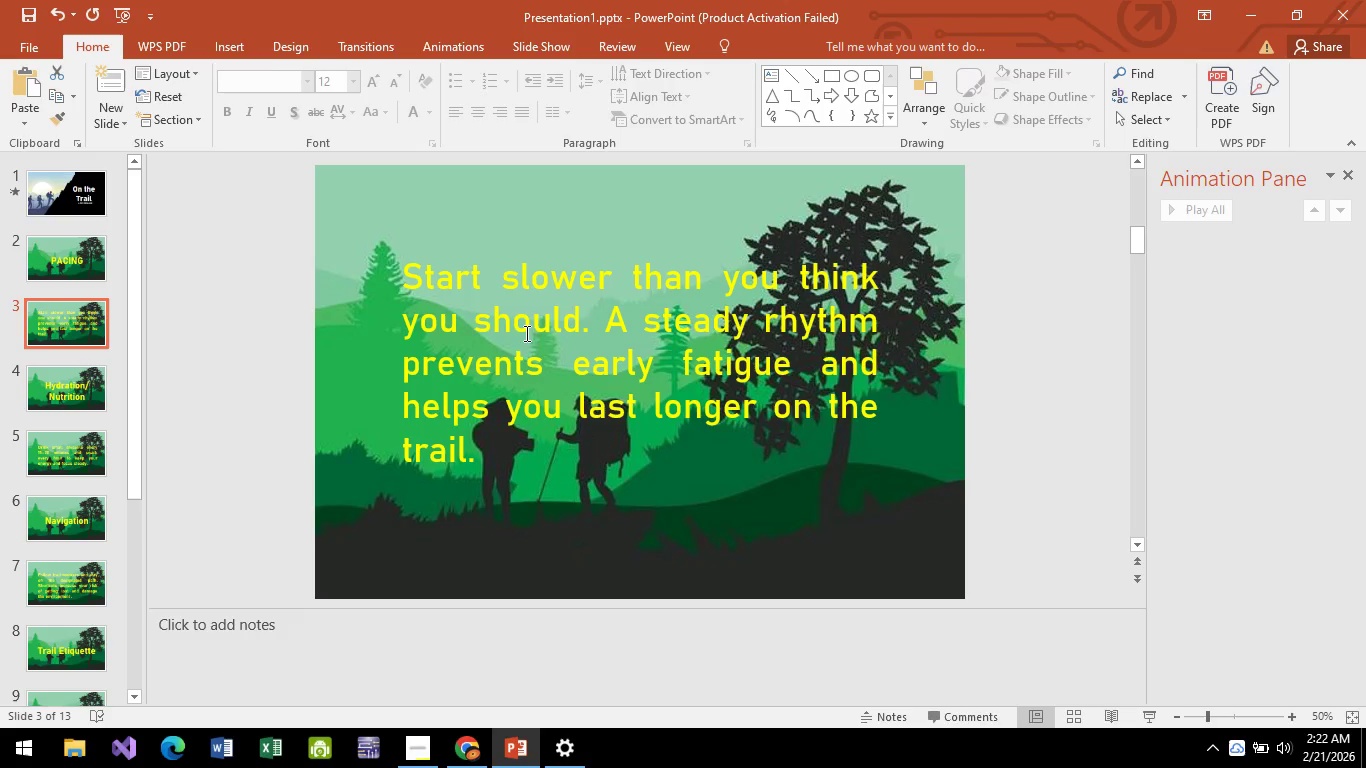 
left_click([525, 333])
 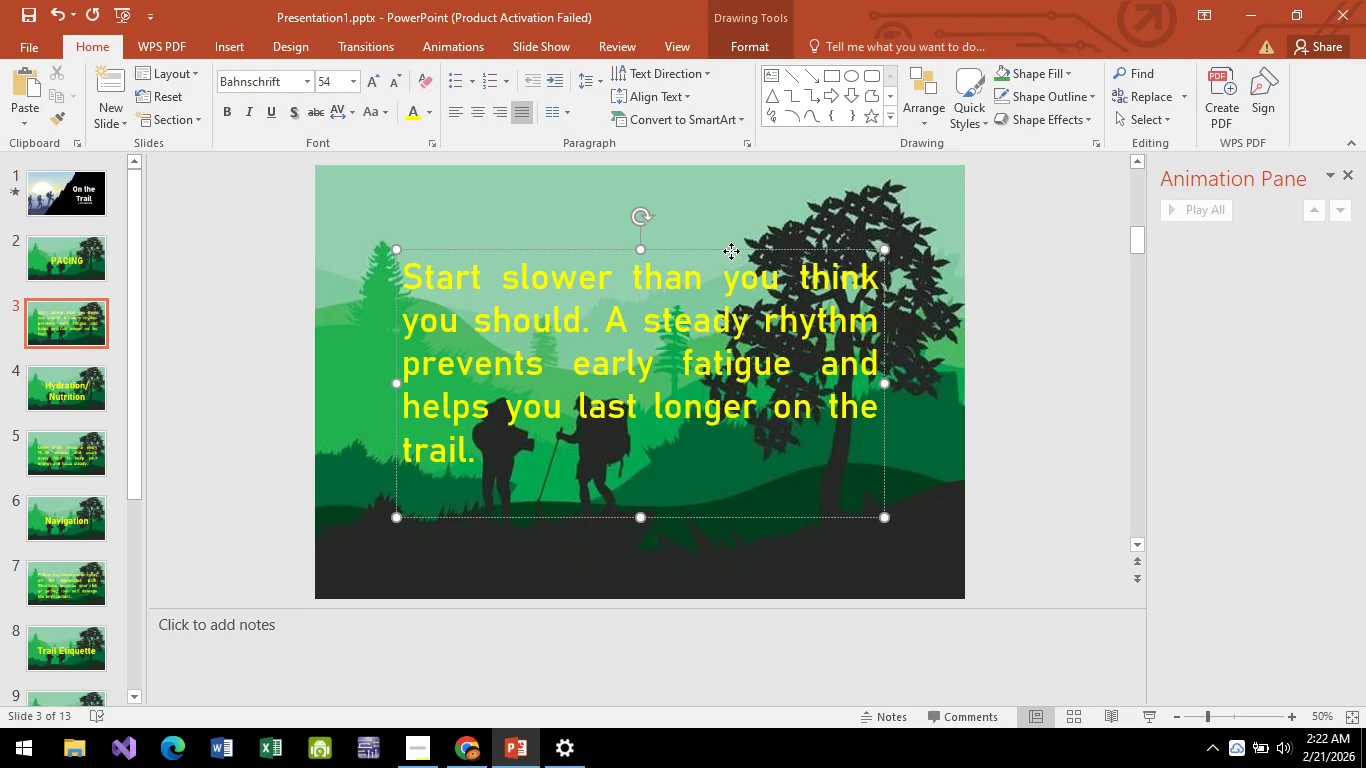 
left_click([731, 251])
 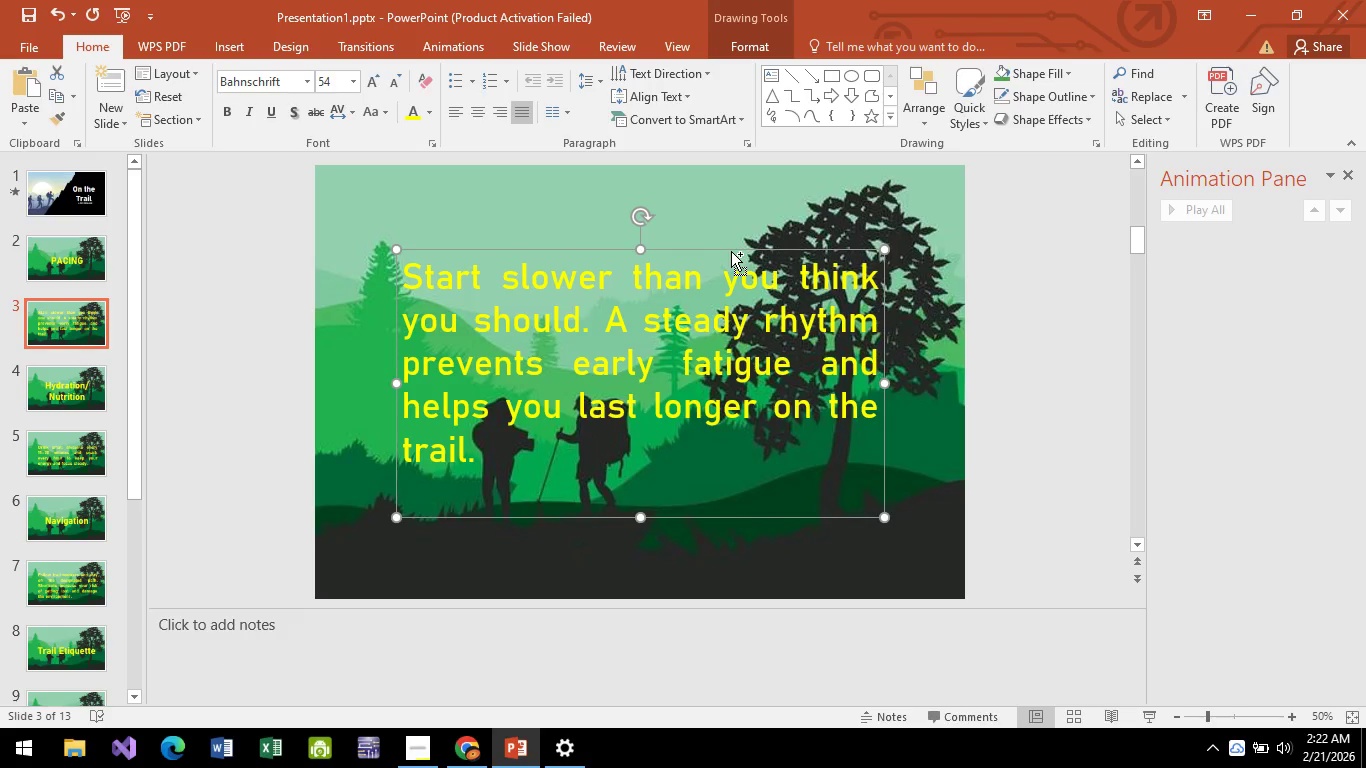 
key(Control+C)
 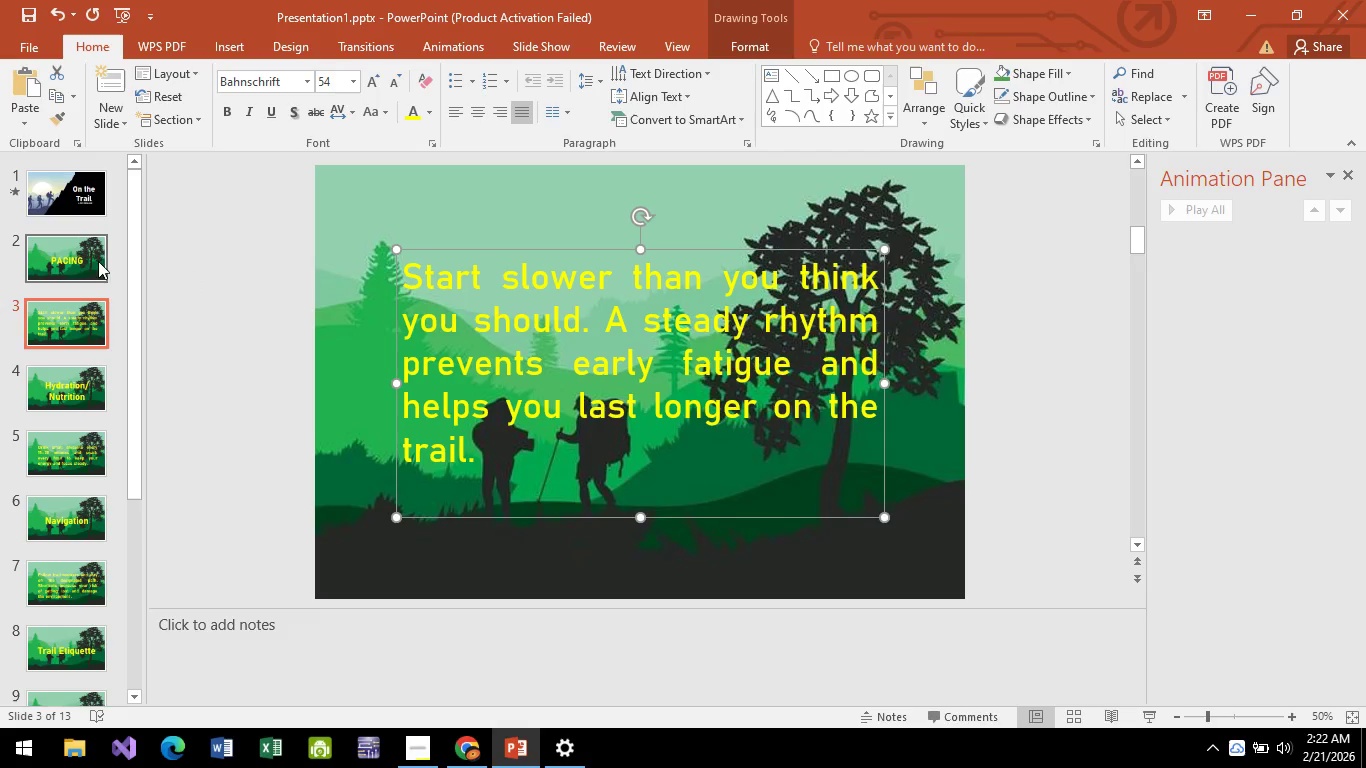 
left_click([79, 263])
 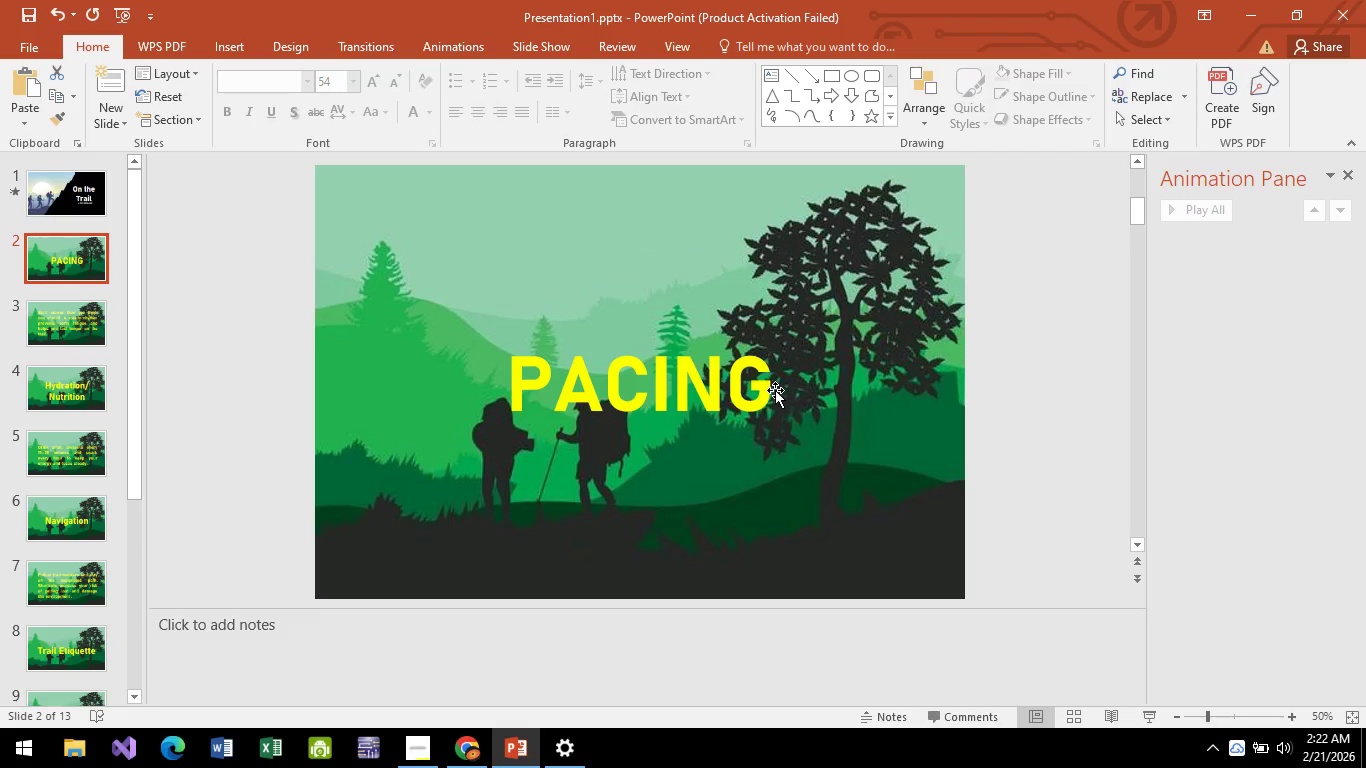 
key(Control+V)
 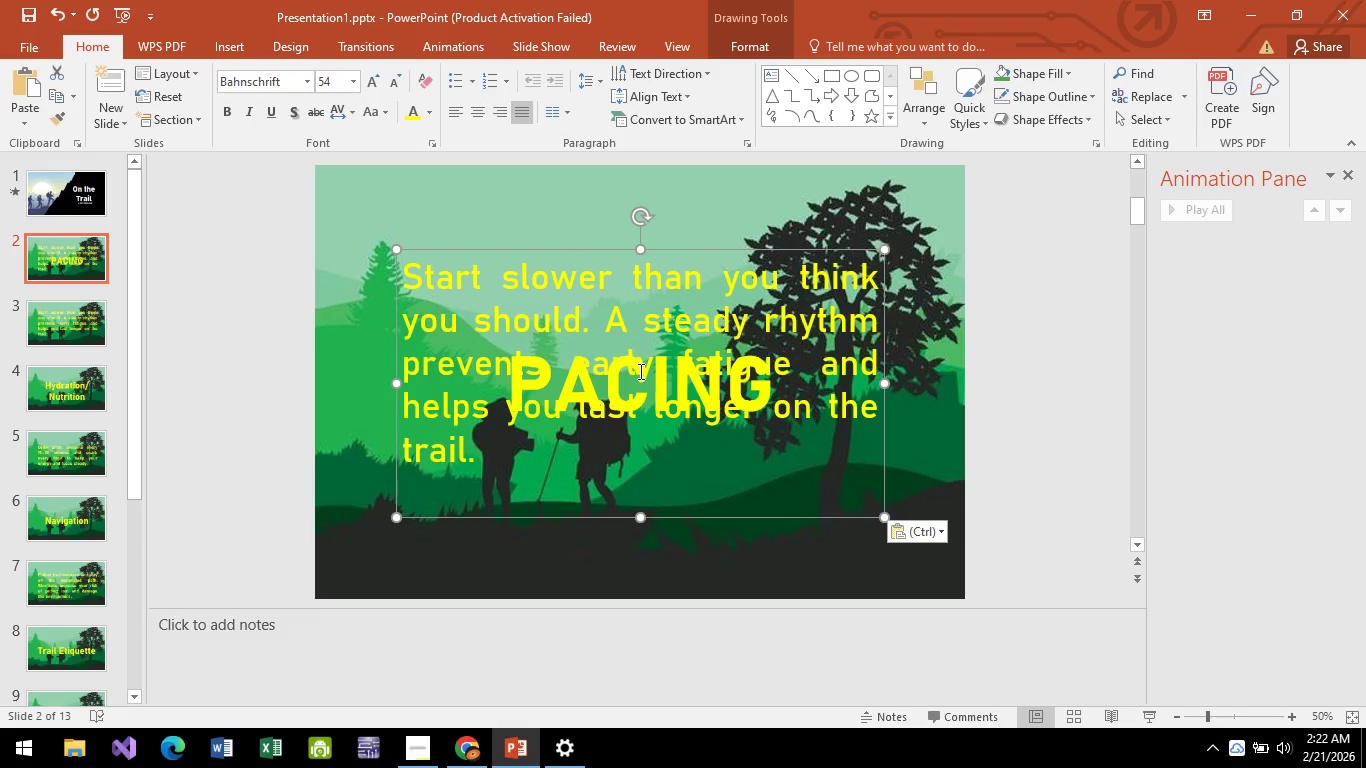 
left_click([639, 371])
 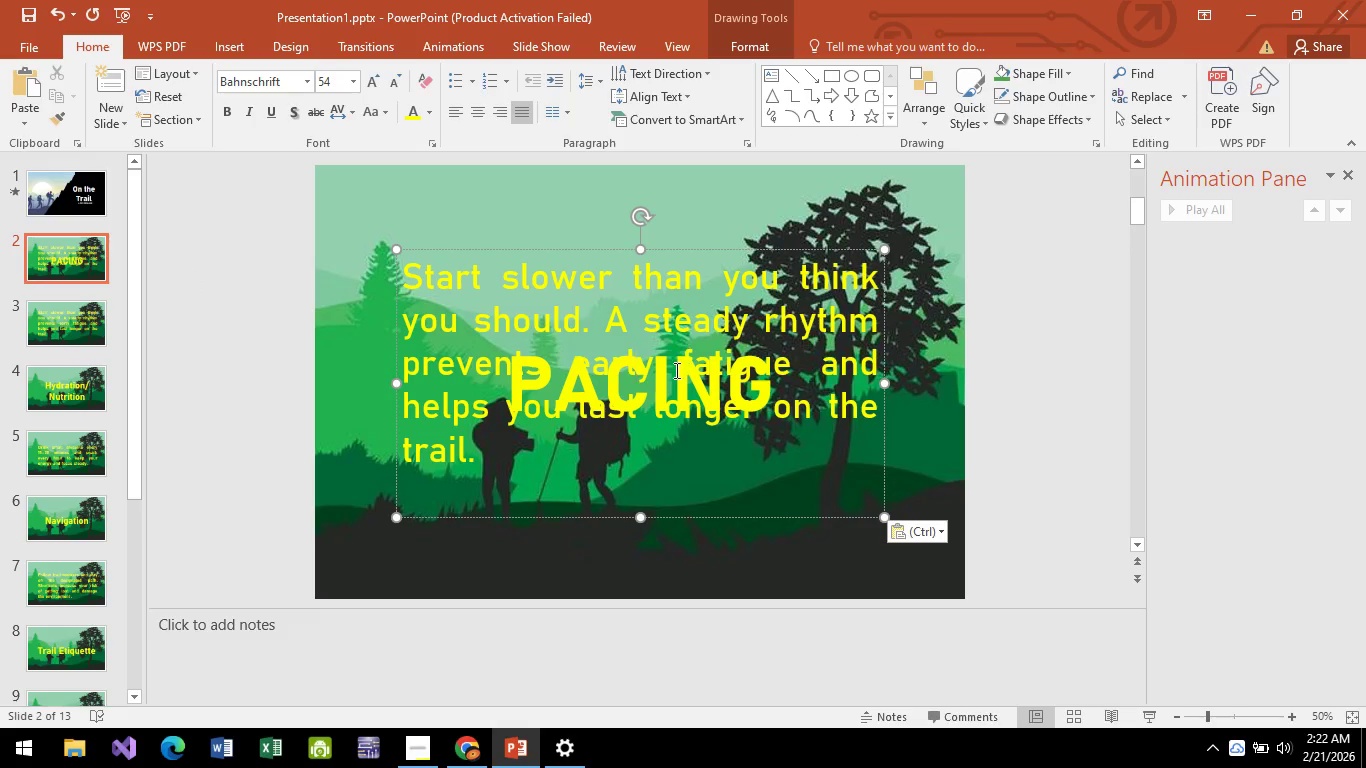 
left_click([673, 394])
 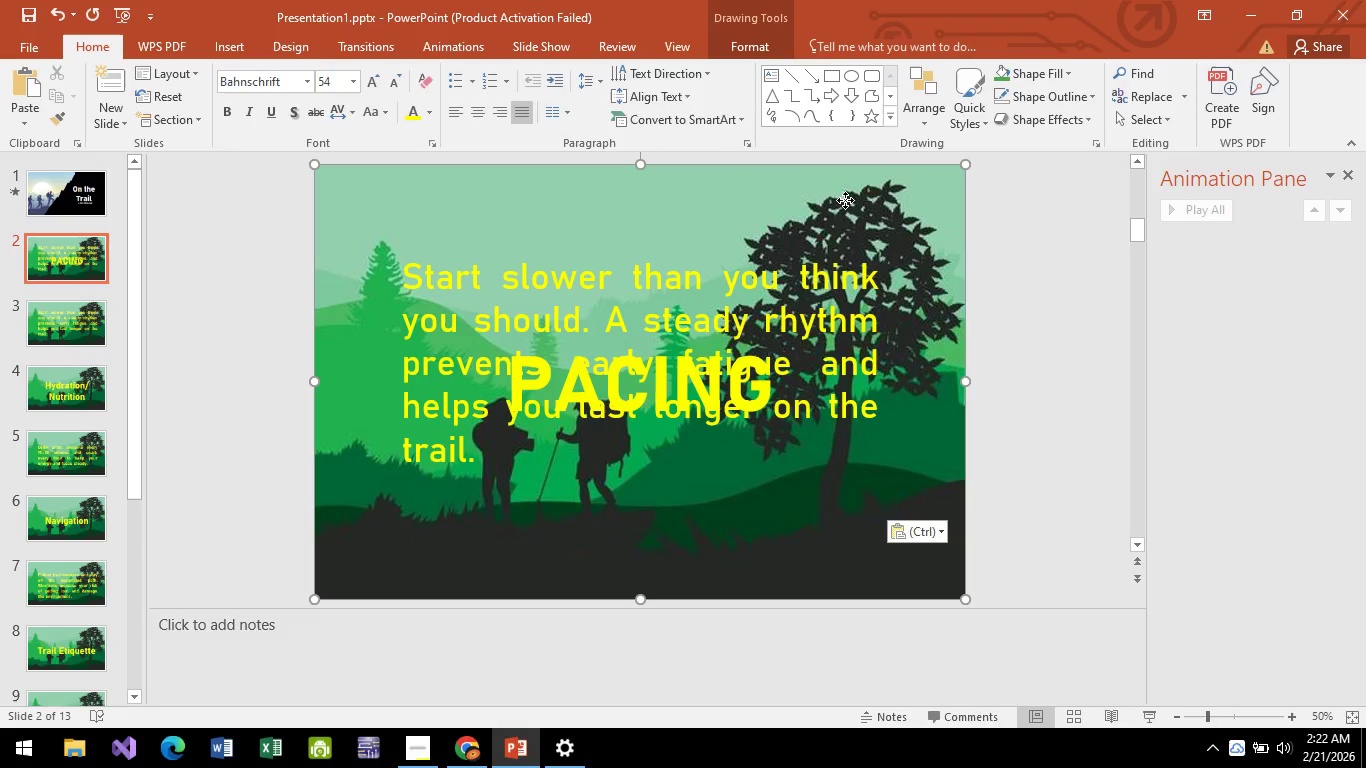 
double_click([695, 293])
 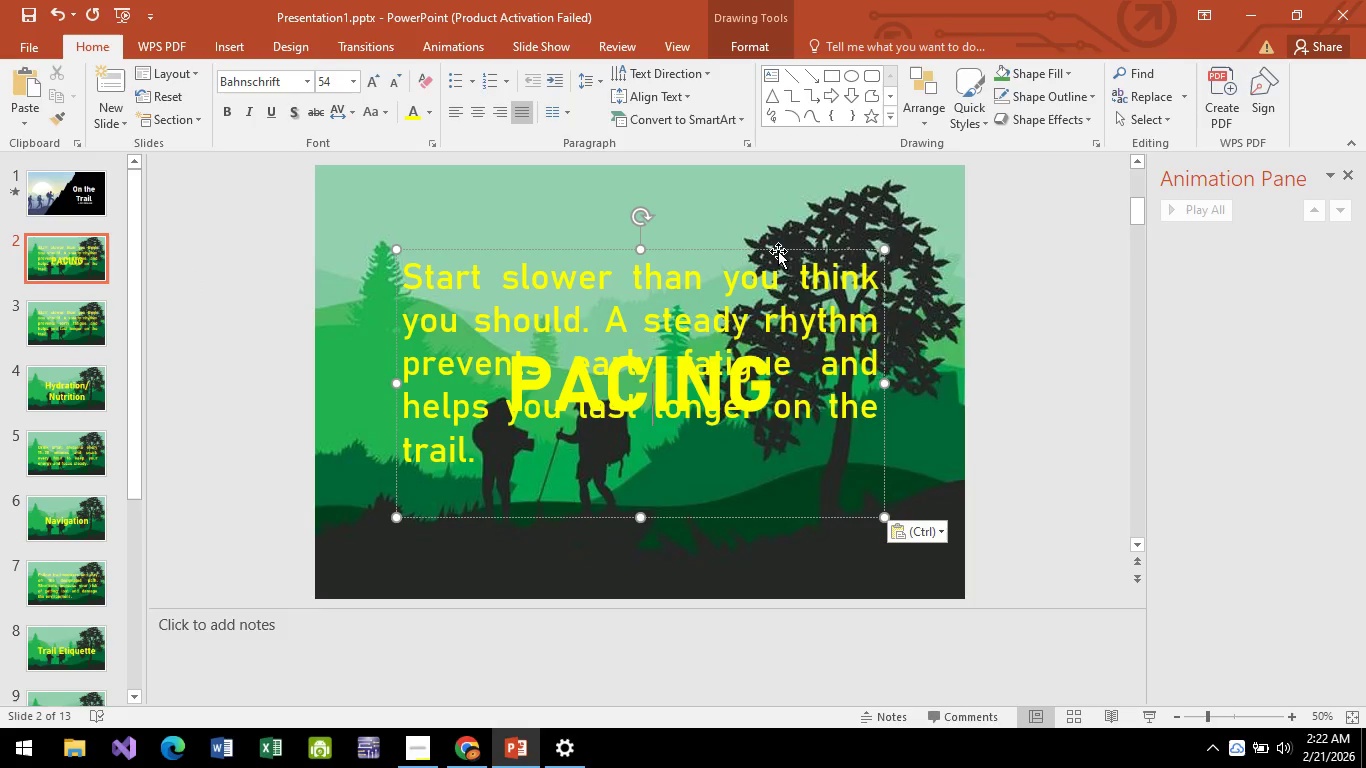 
left_click_drag(start_coordinate=[778, 249], to_coordinate=[770, 506])
 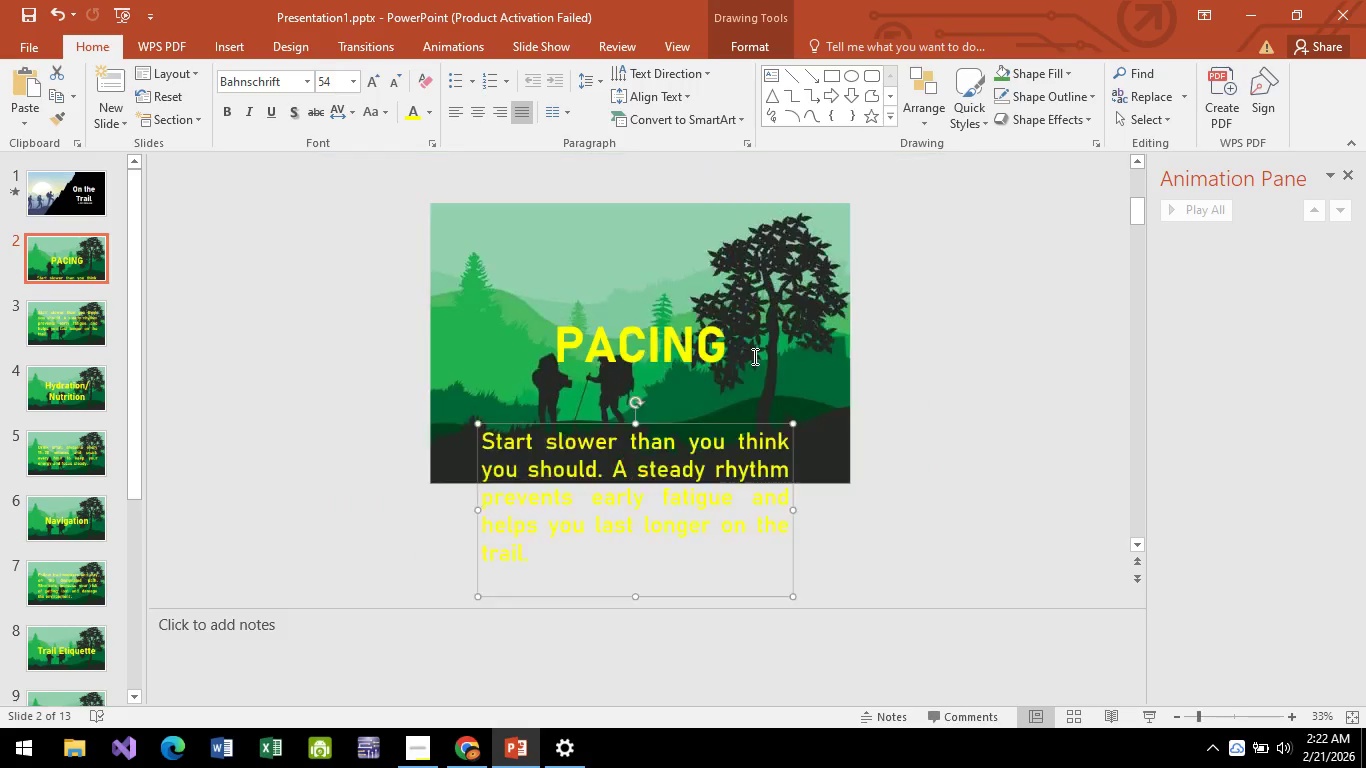 
hold_key(key=ControlLeft, duration=0.48)
scroll: coordinate [753, 356], scroll_direction: down, amount: 3.0
 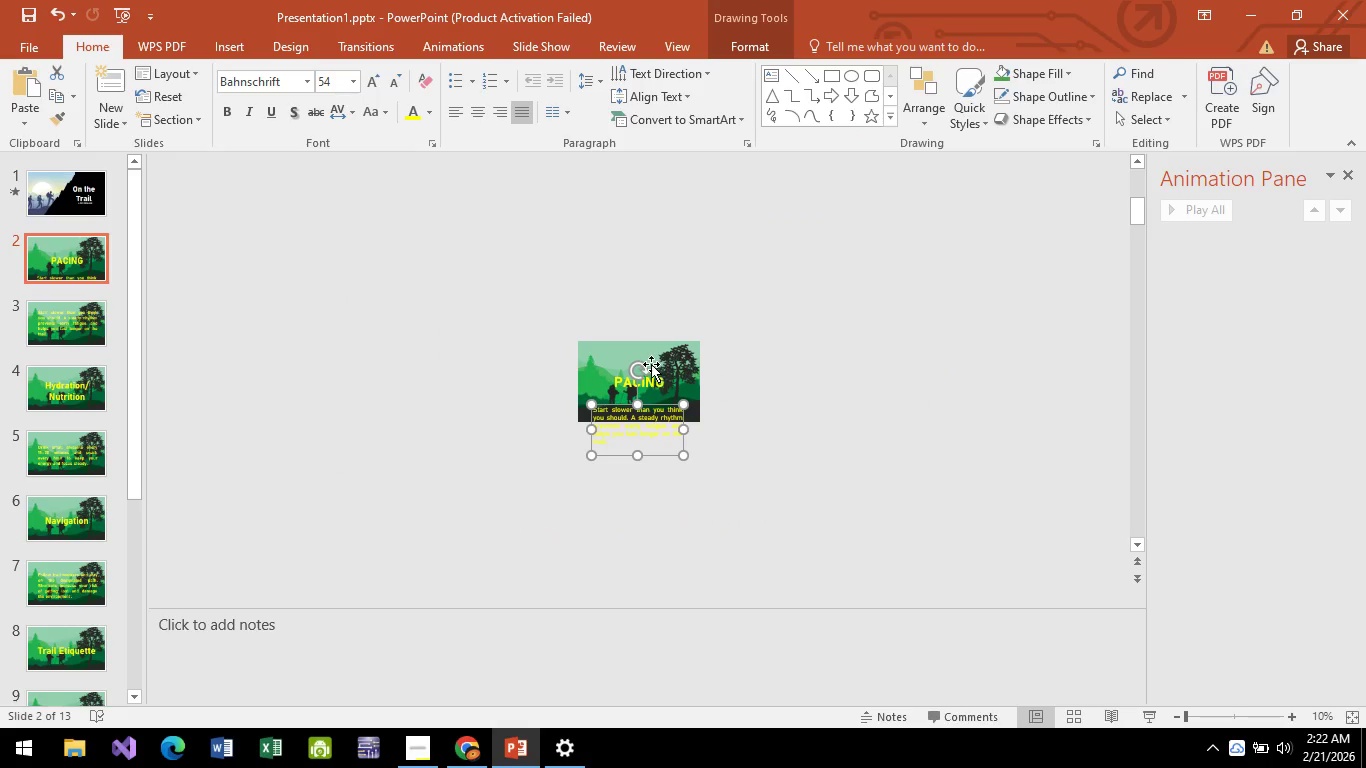 
key(Control+ControlLeft)
 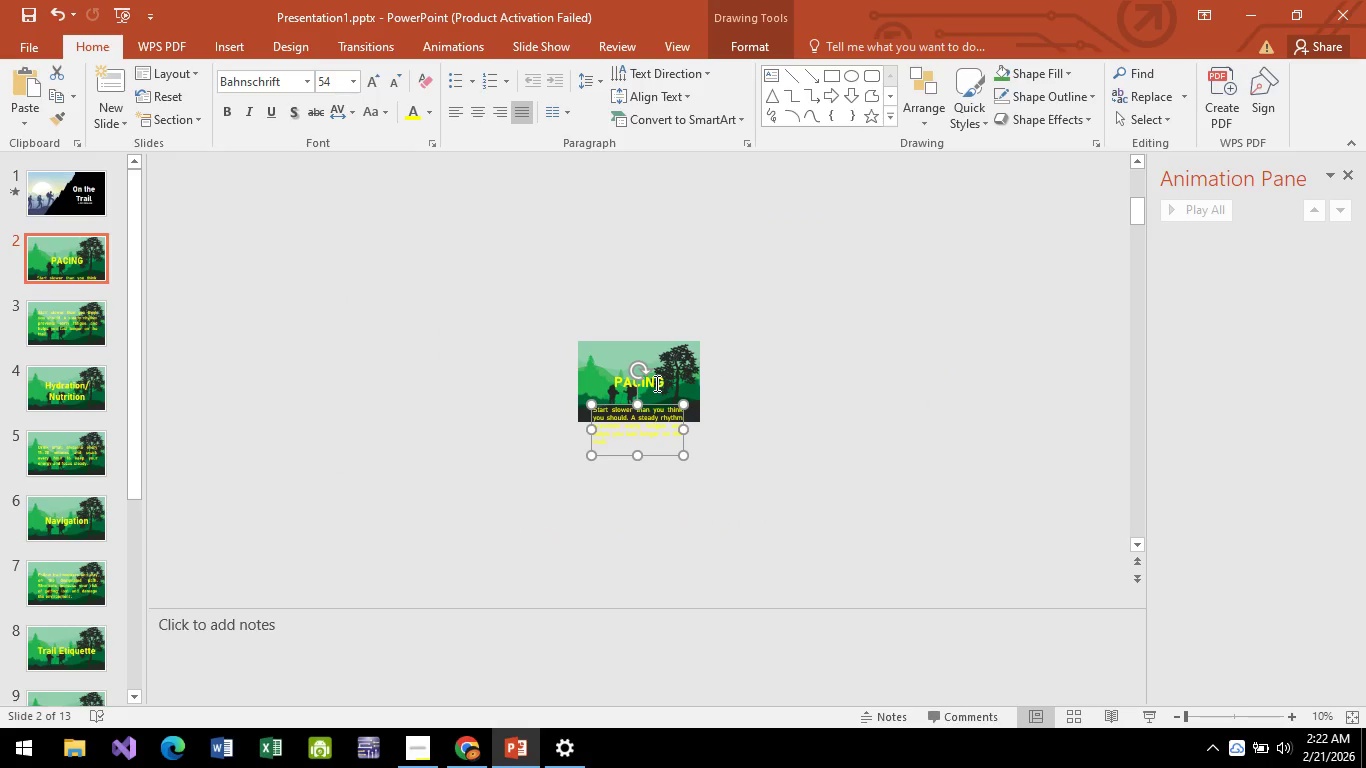 
left_click([655, 384])
 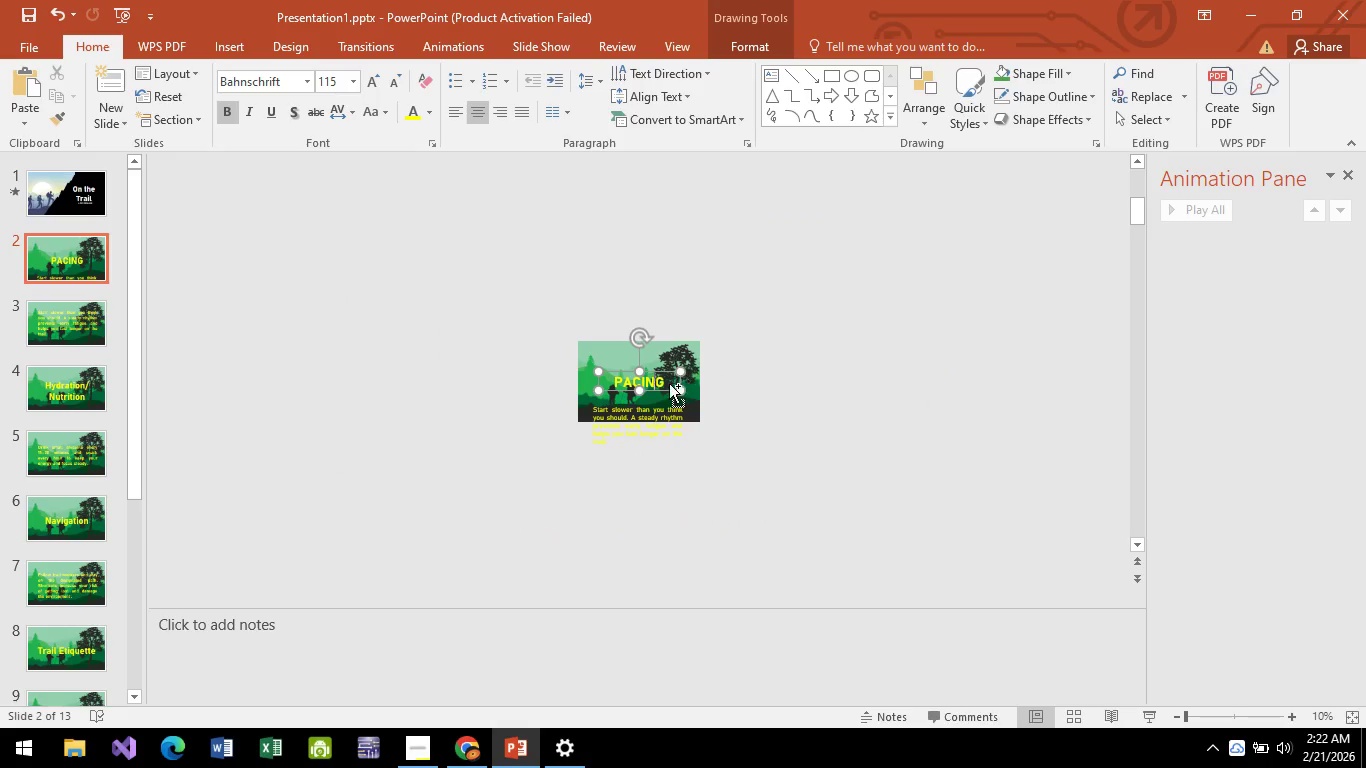 
hold_key(key=ControlLeft, duration=0.72)
scroll: coordinate [645, 391], scroll_direction: up, amount: 3.0
 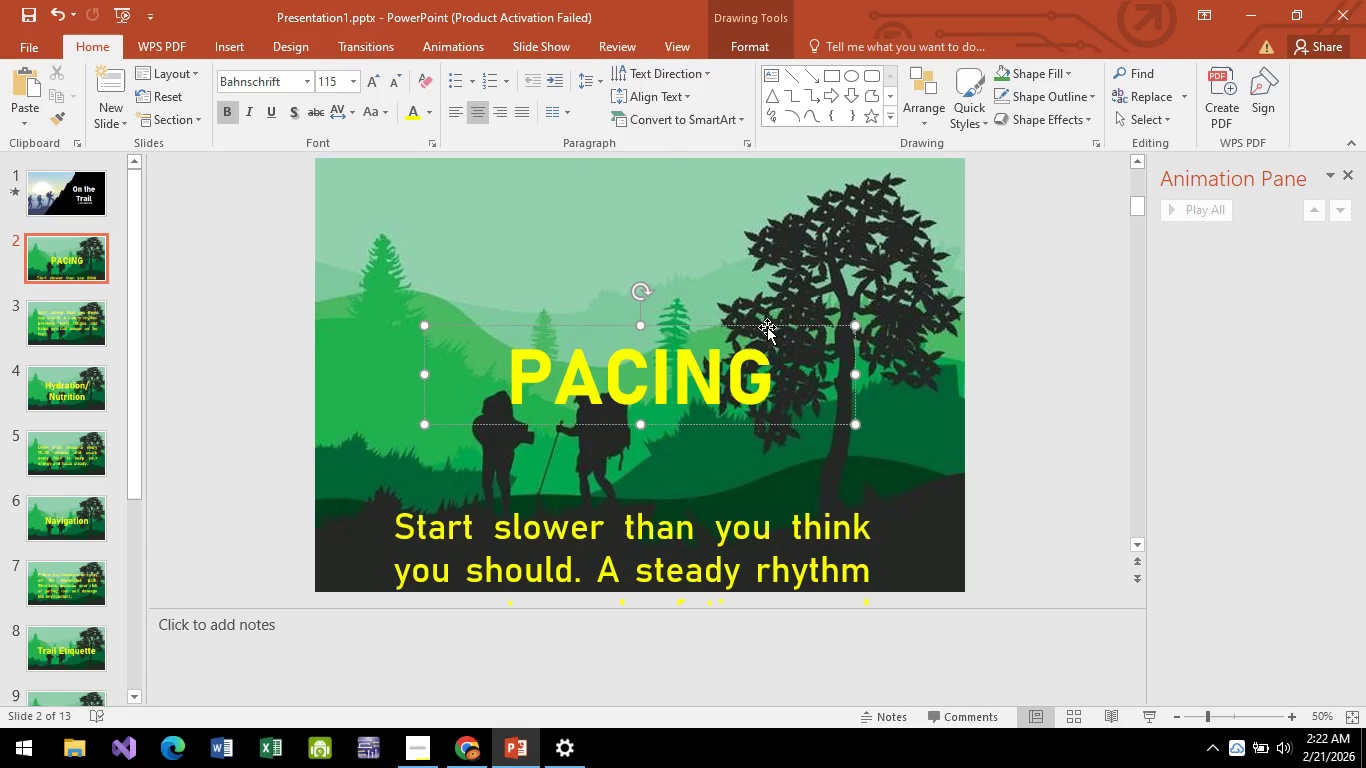 
left_click([768, 324])
 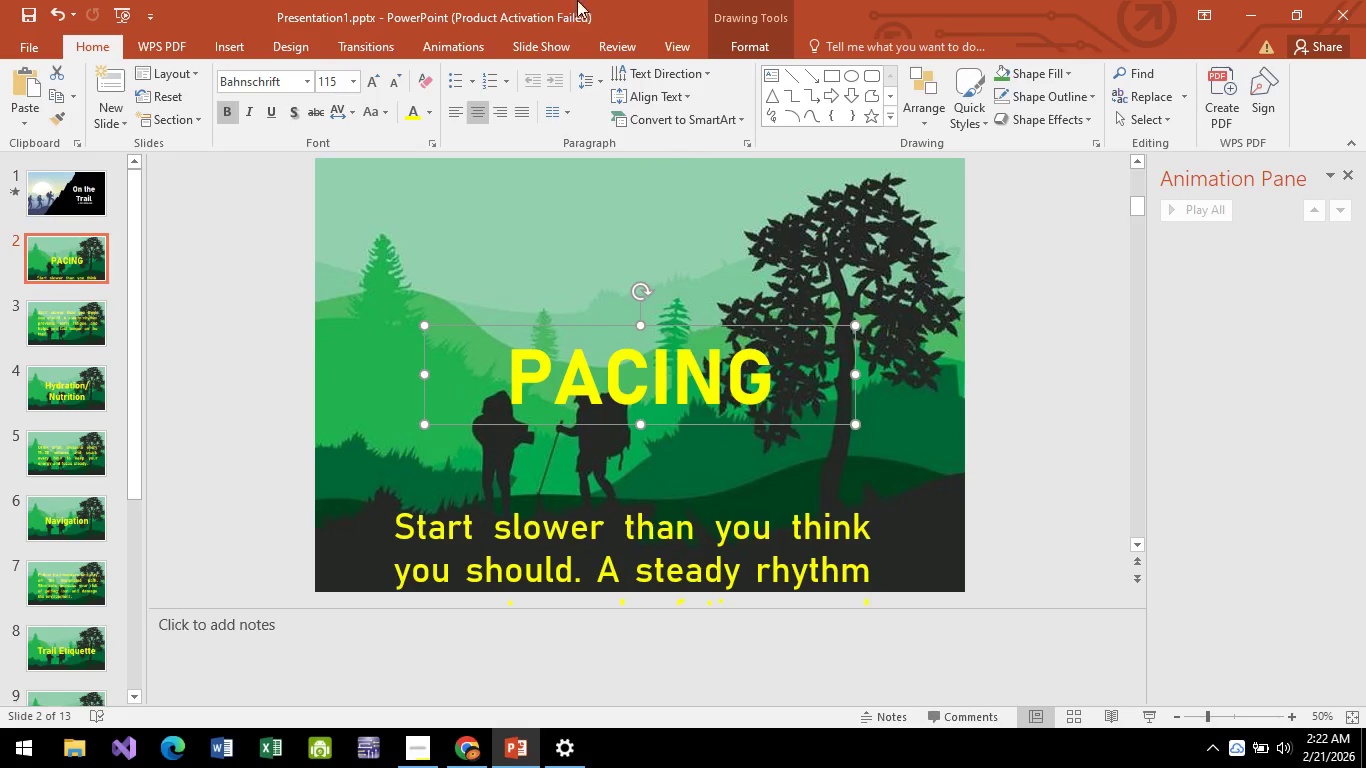 
wait(5.47)
 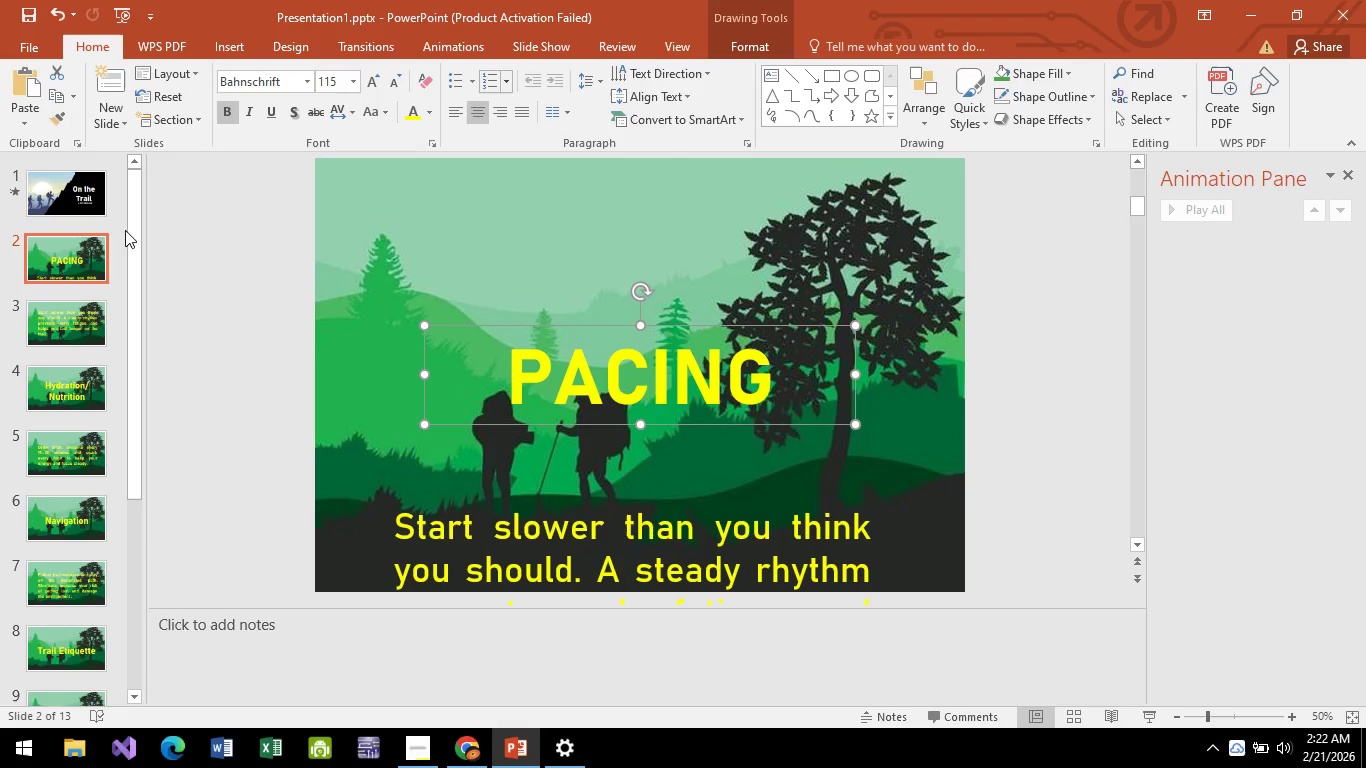 
mouse_move([511, 59])
 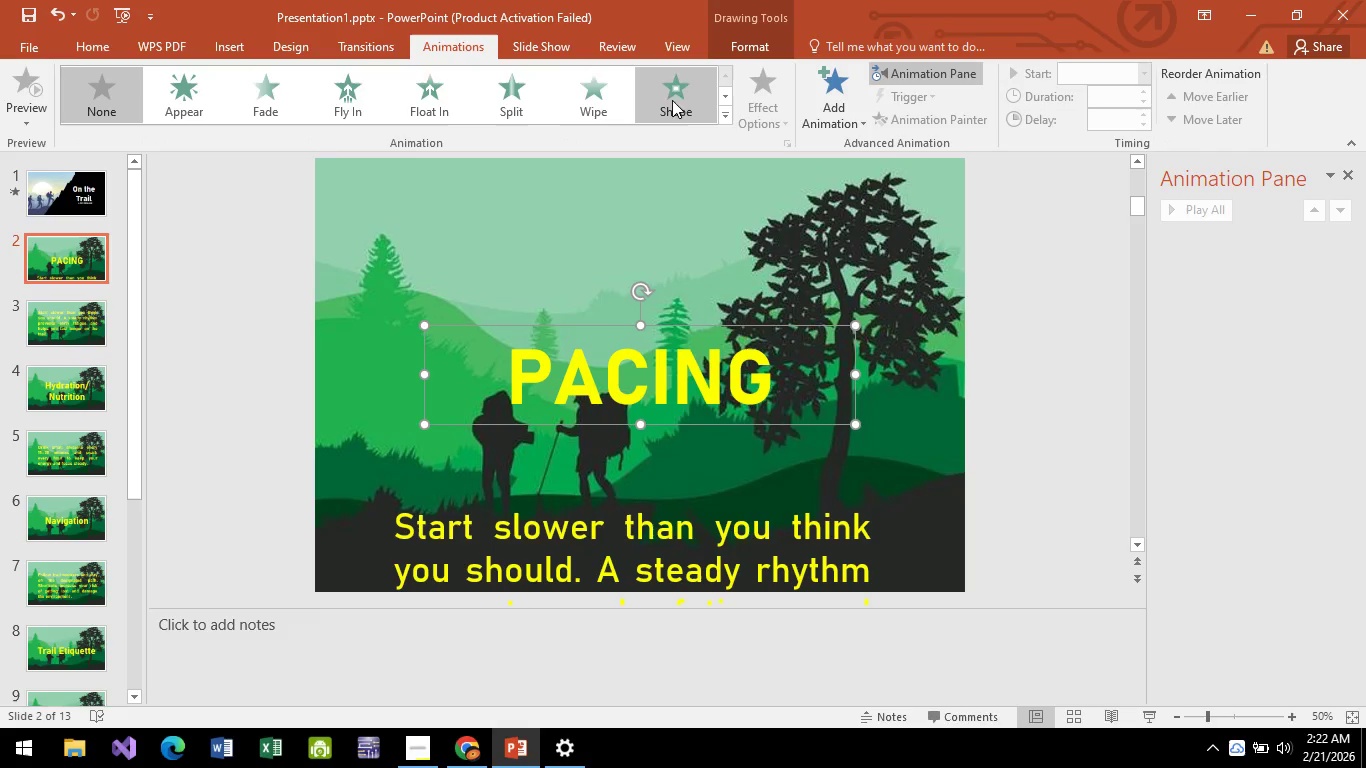 
mouse_move([568, 112])
 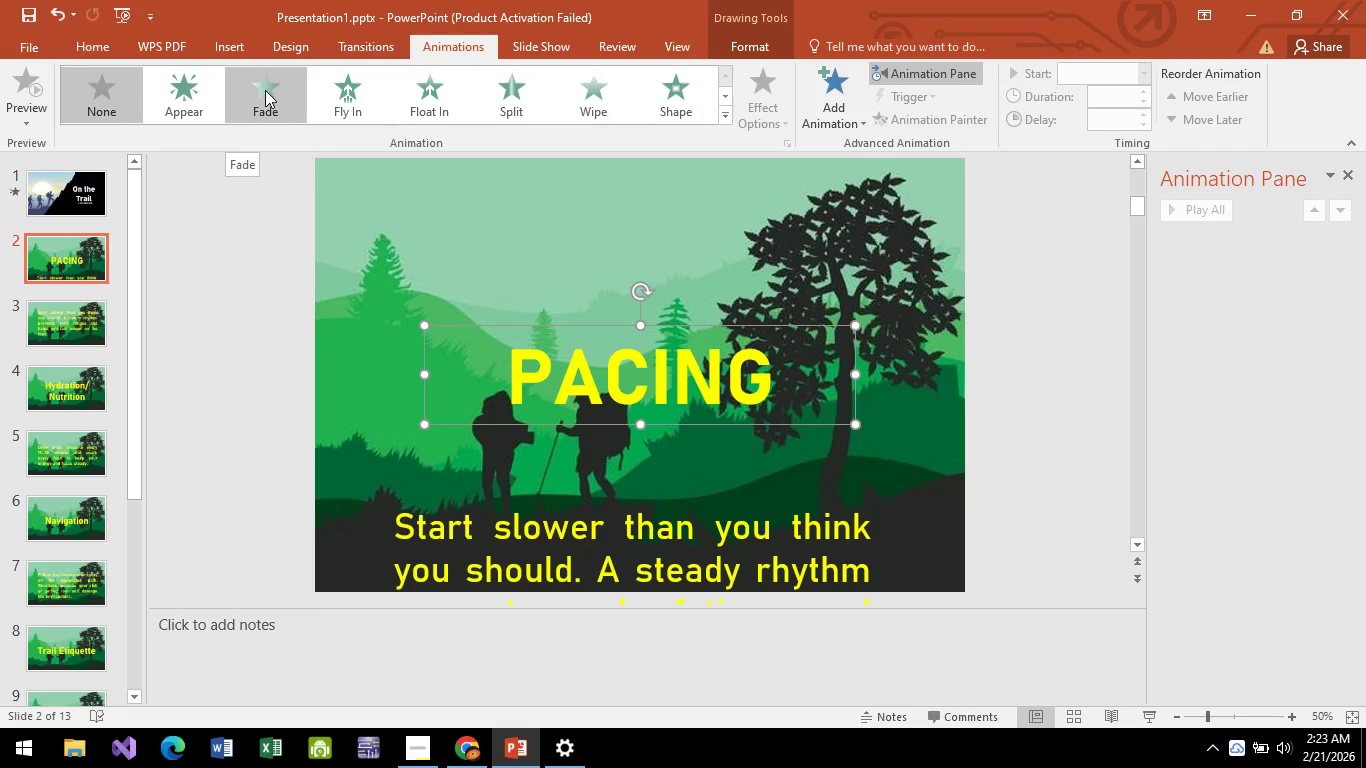 
left_click([265, 90])
 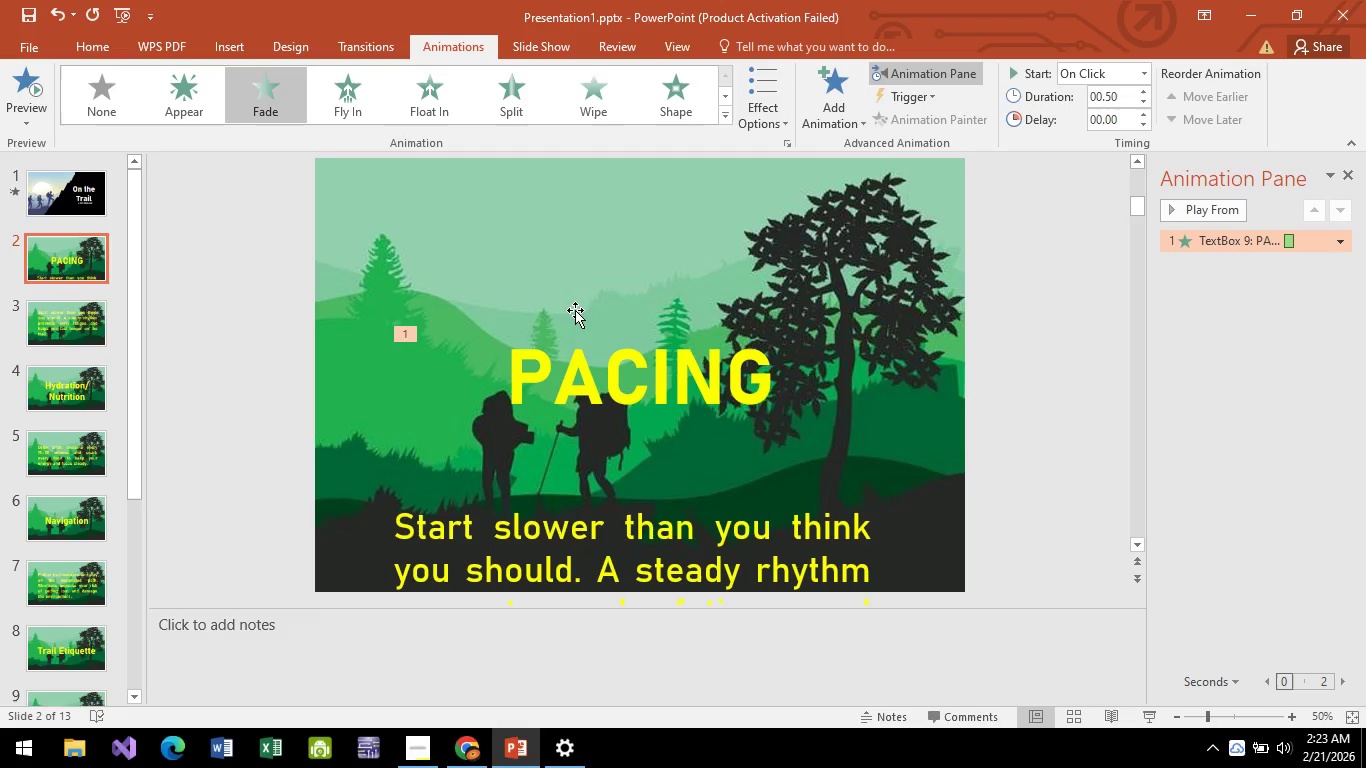 
wait(9.91)
 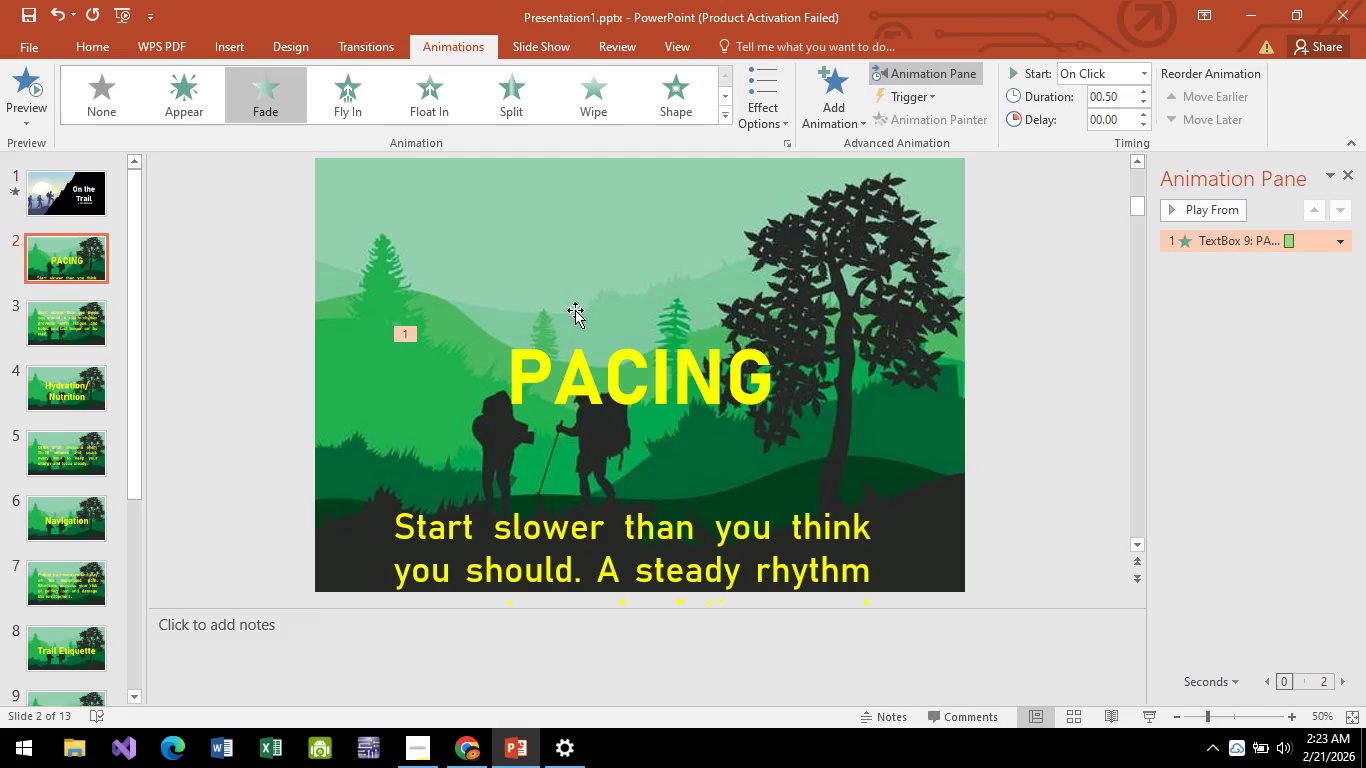 
left_click([727, 113])
 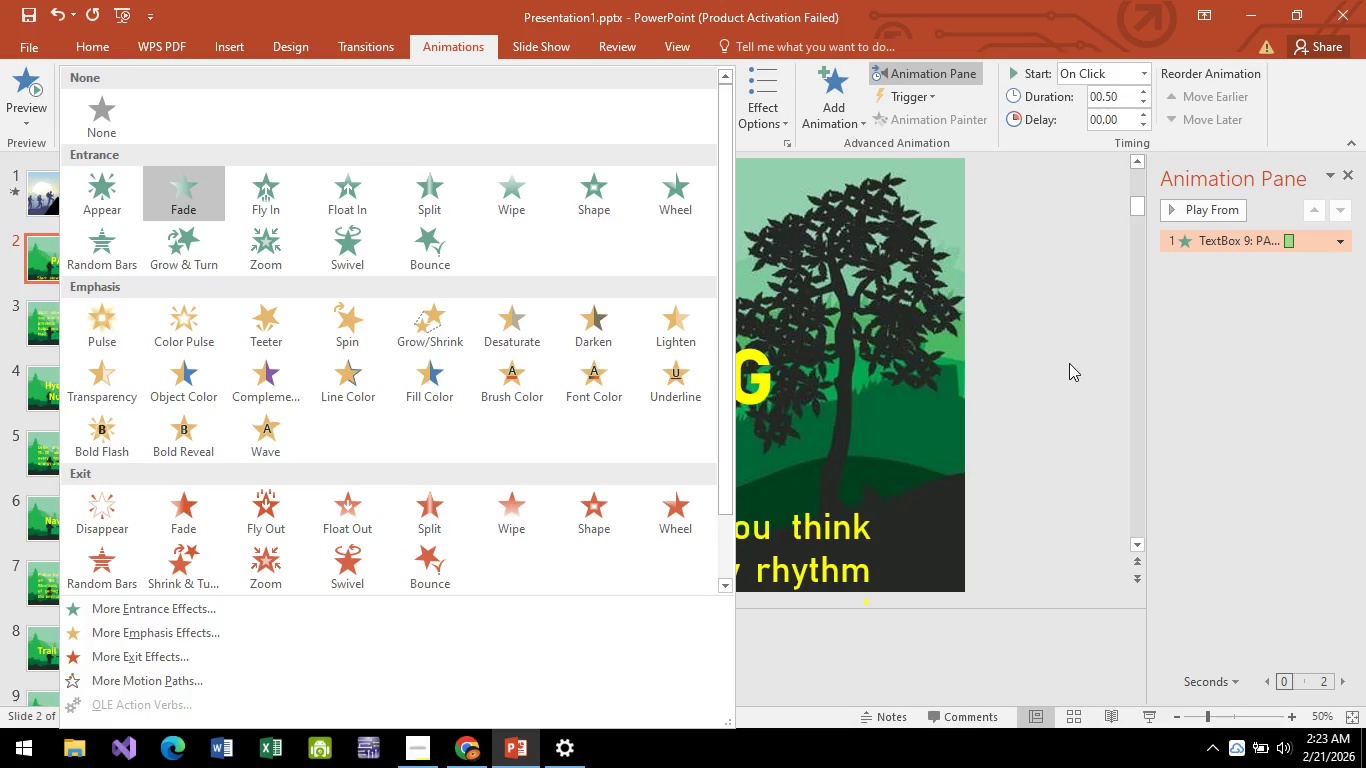 
wait(5.78)
 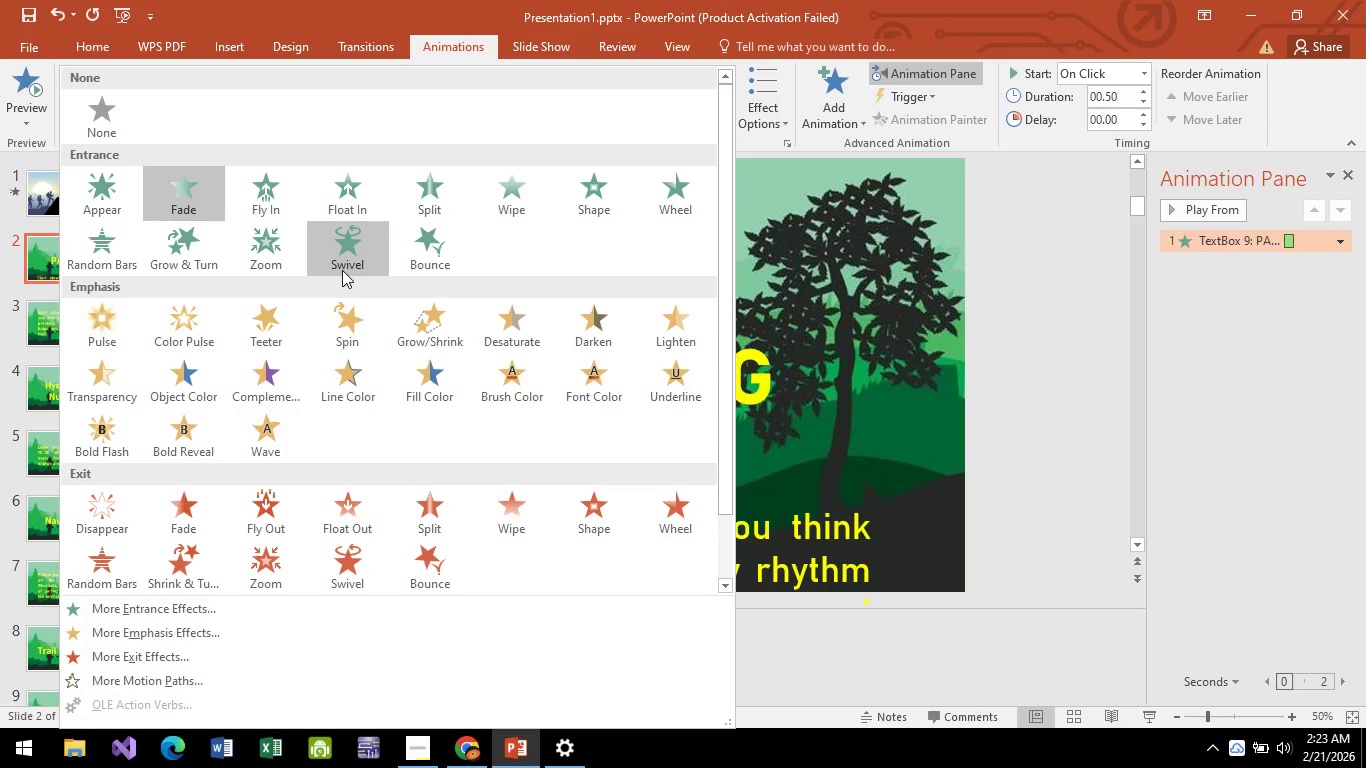 
left_click([1290, 244])
 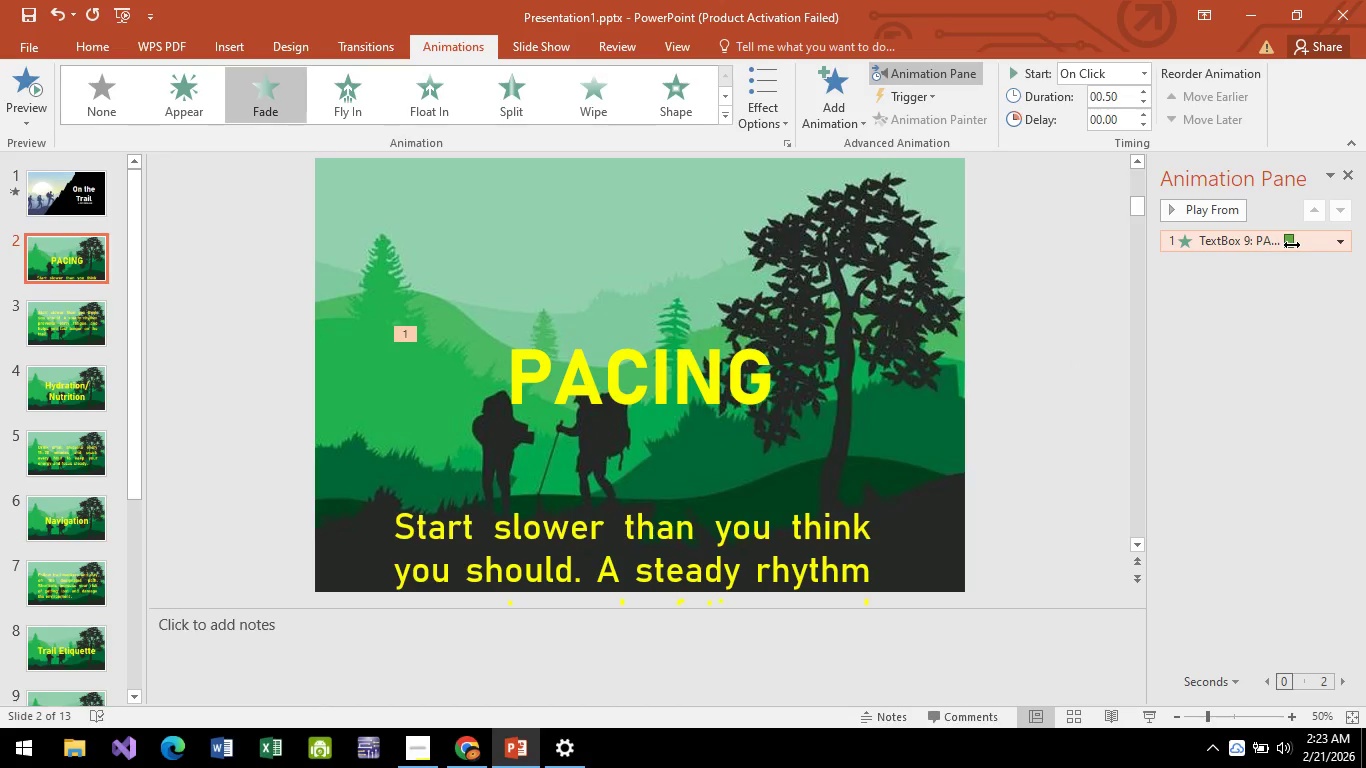 
left_click_drag(start_coordinate=[1290, 244], to_coordinate=[1307, 246])
 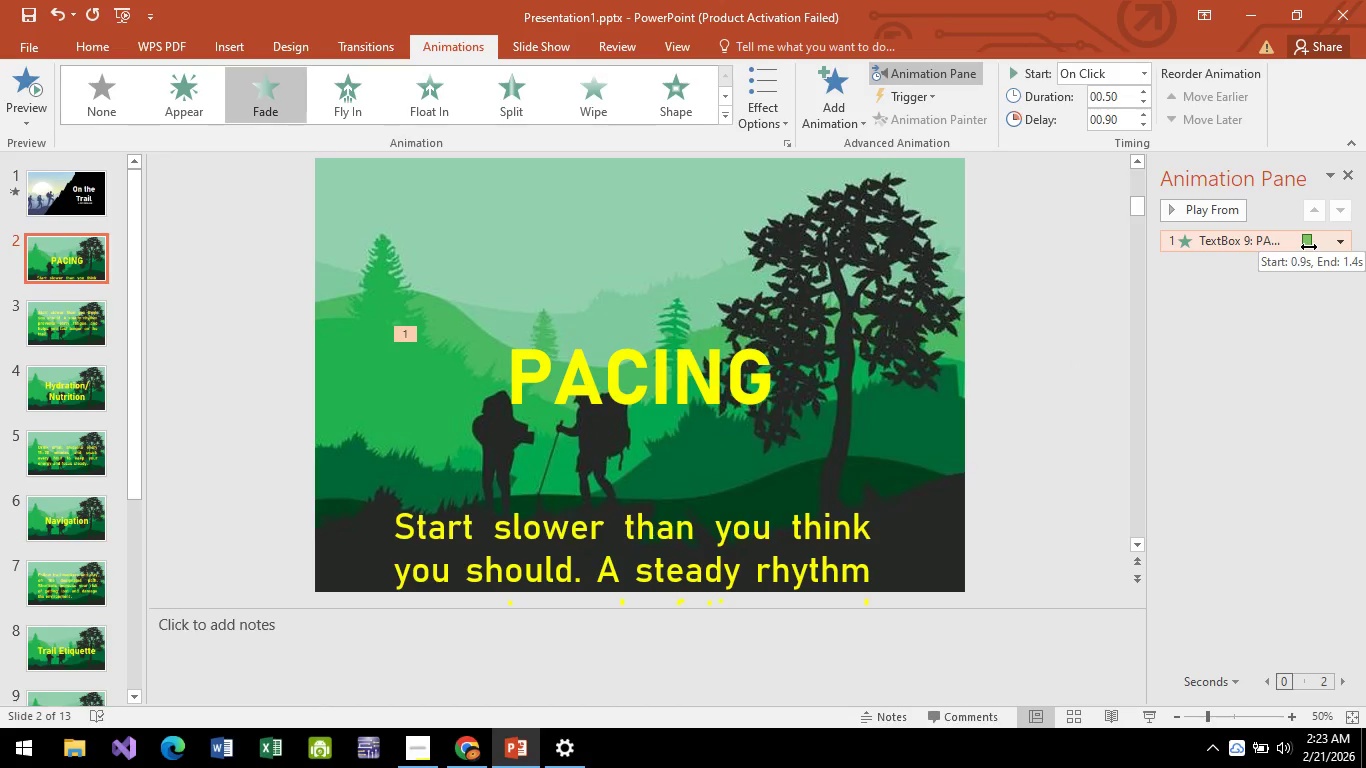 
key(Control+Z)
 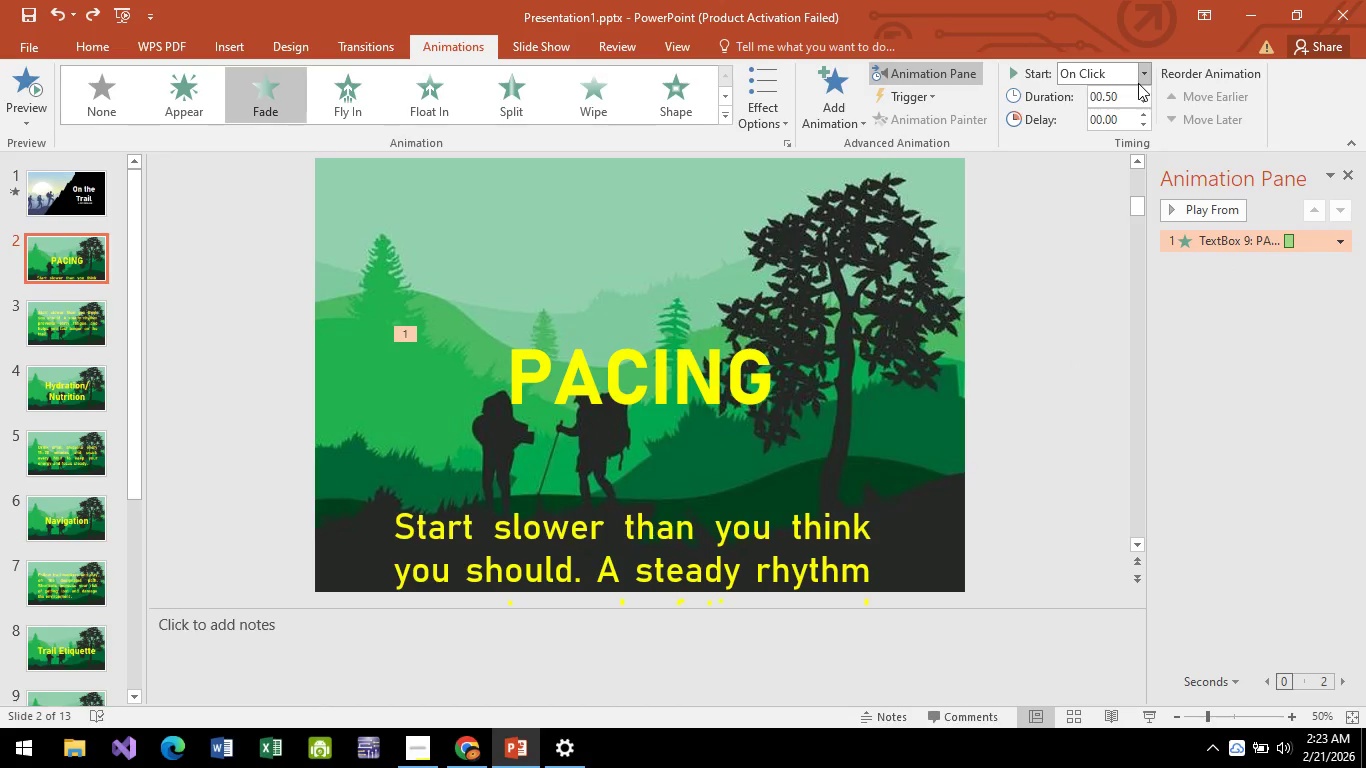 
left_click([1140, 92])
 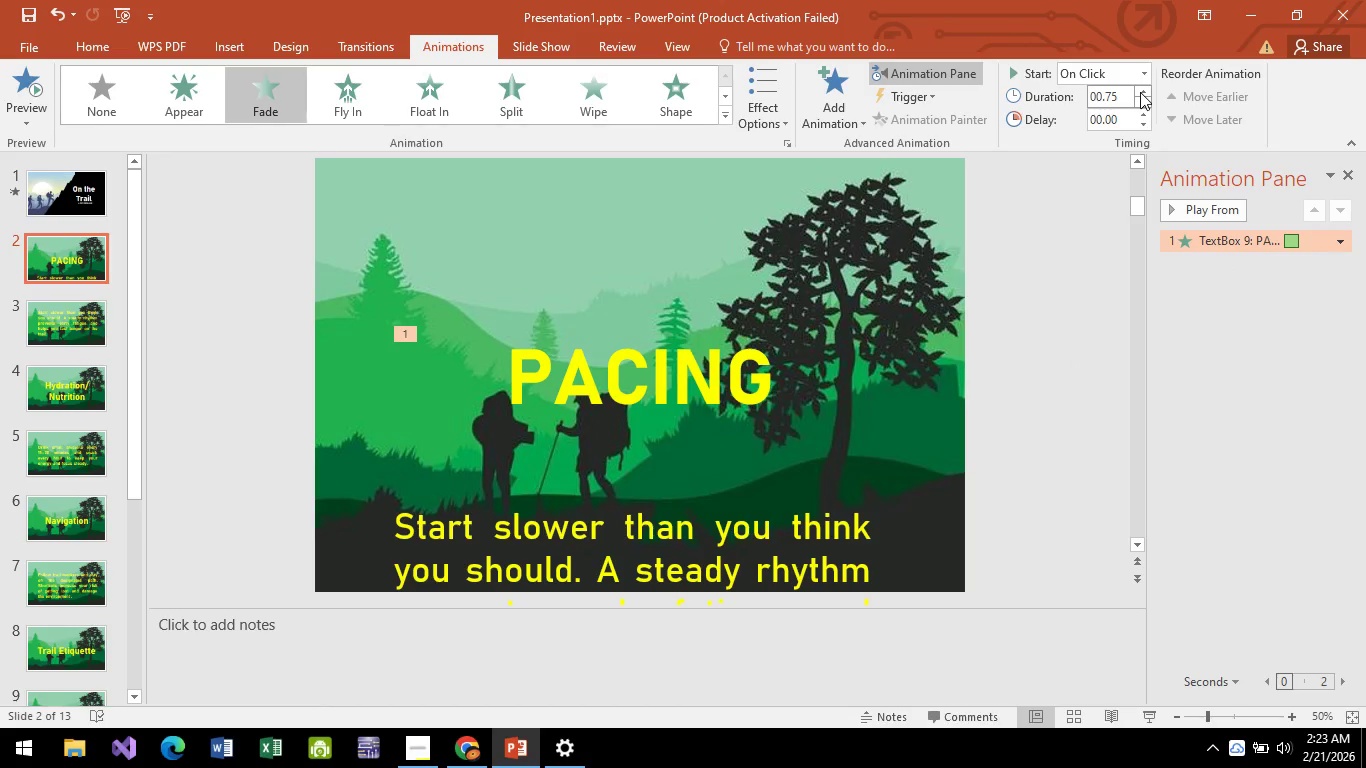 
left_click([1140, 92])
 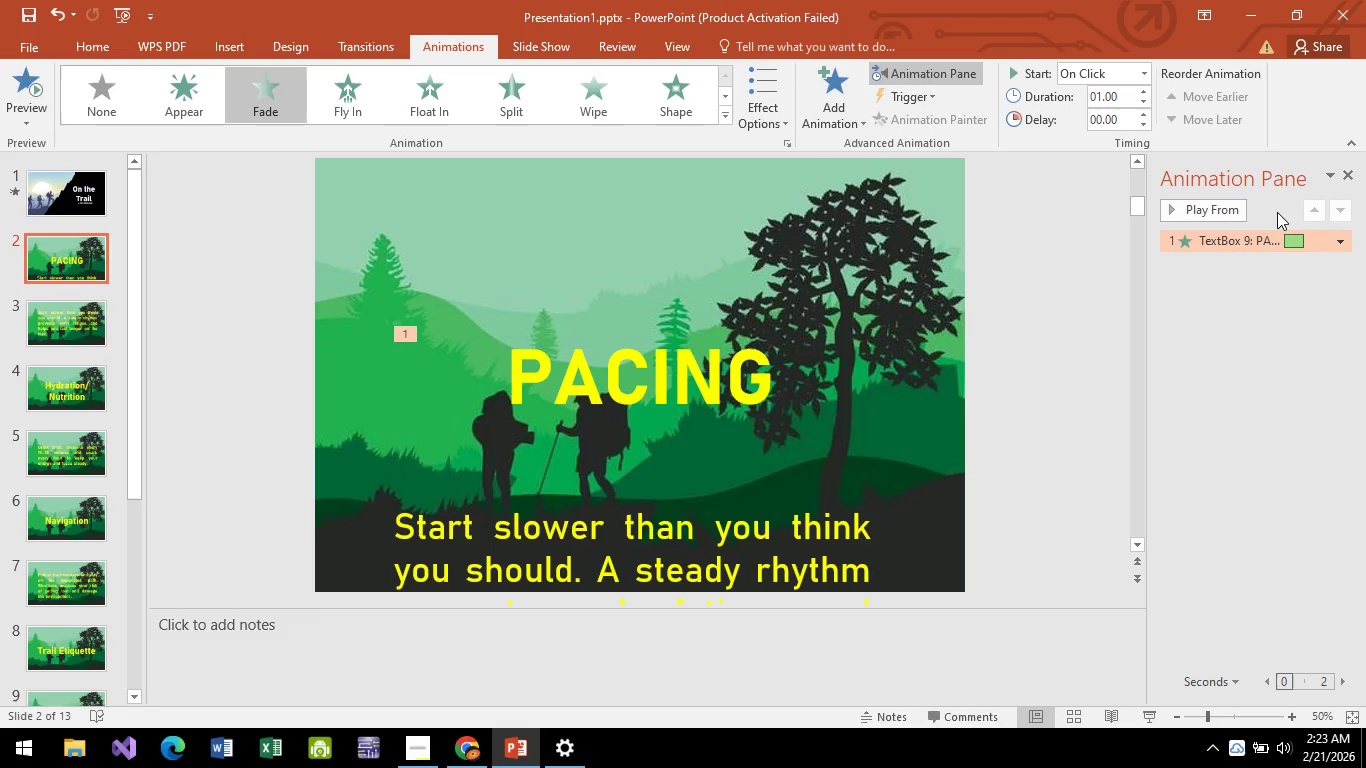 
mouse_move([1200, 221])
 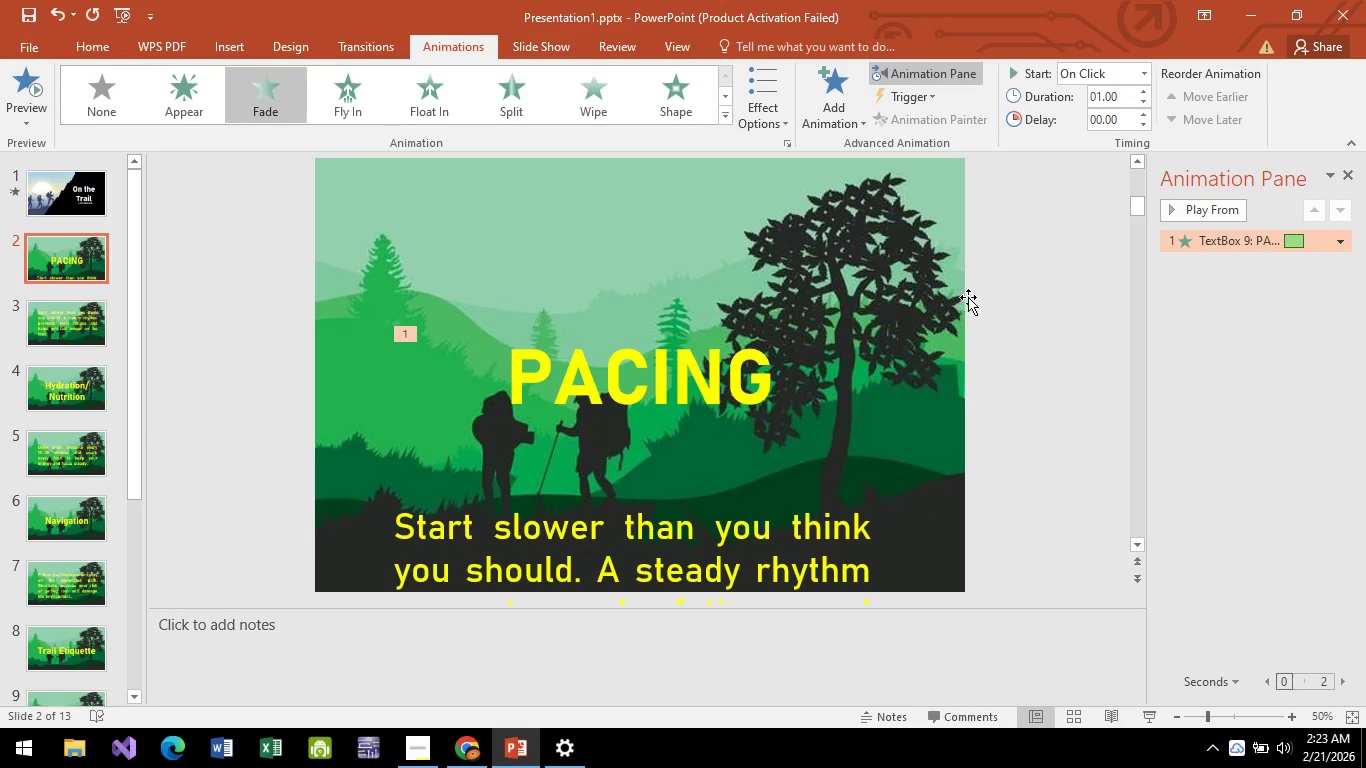 
mouse_move([847, 132])
 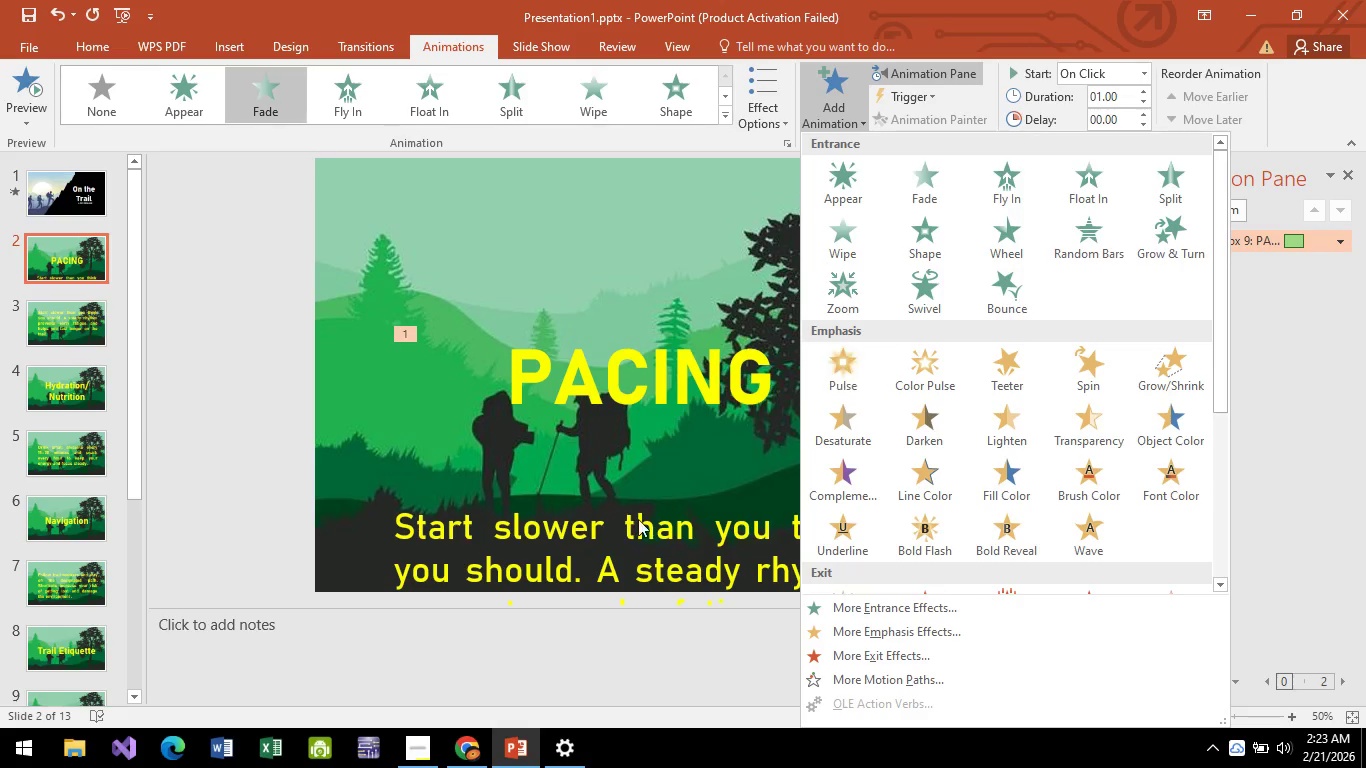 
left_click([640, 527])
 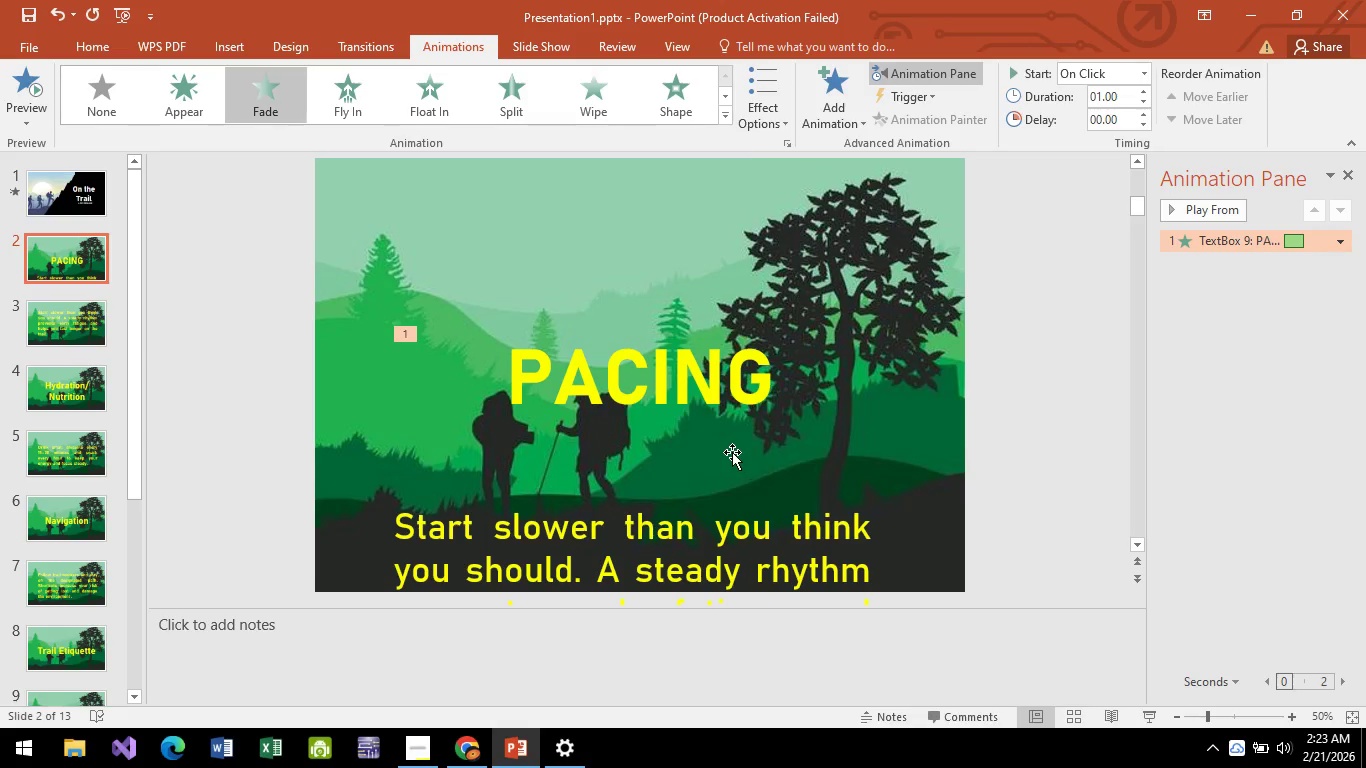 
left_click([638, 451])
 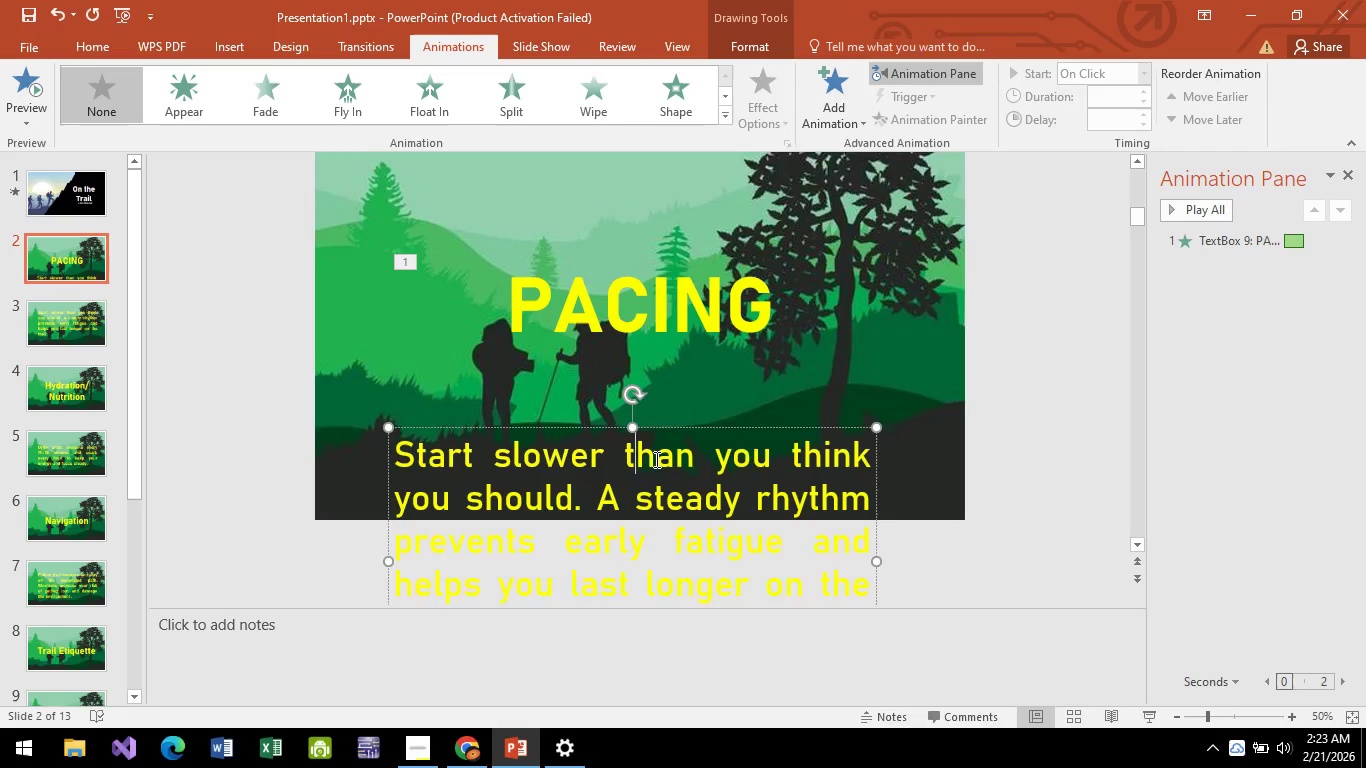 
scroll: coordinate [655, 458], scroll_direction: down, amount: 6.0
 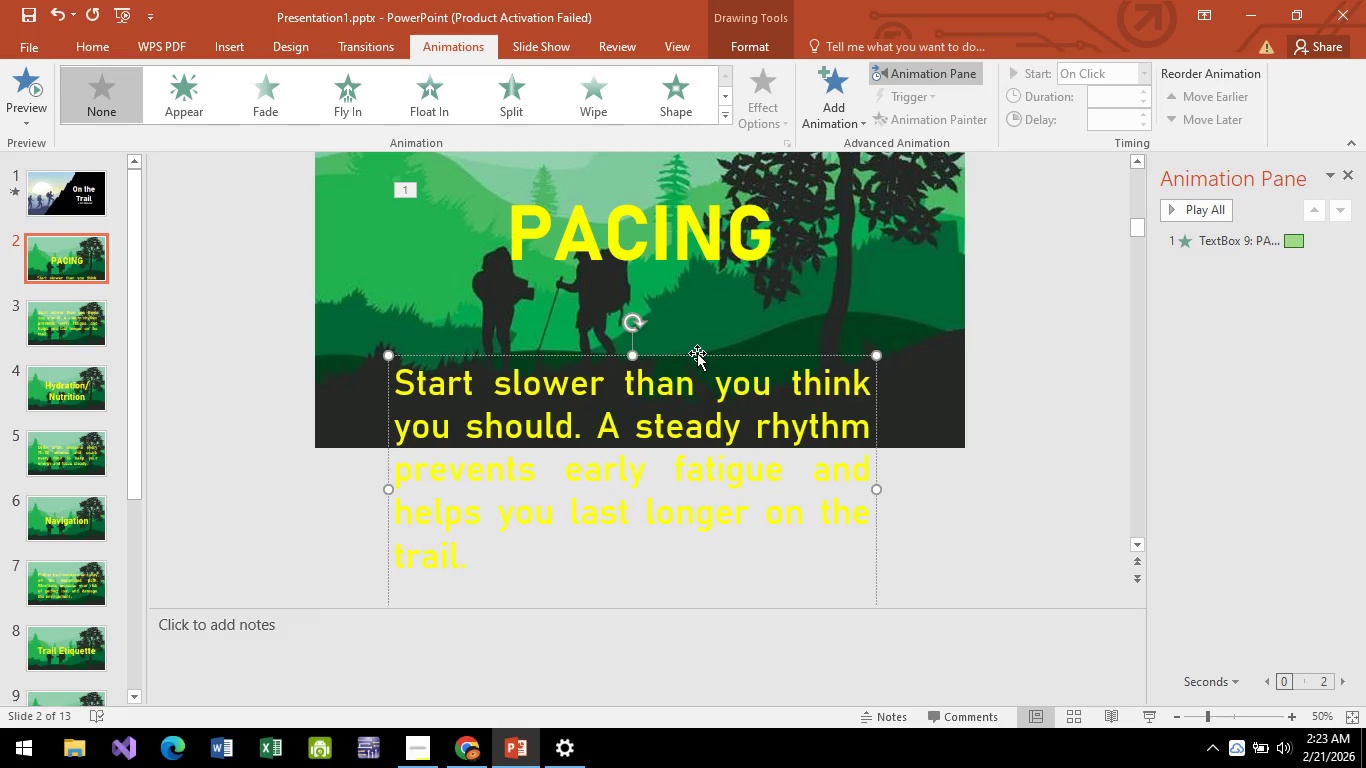 
left_click_drag(start_coordinate=[697, 353], to_coordinate=[700, 464])
 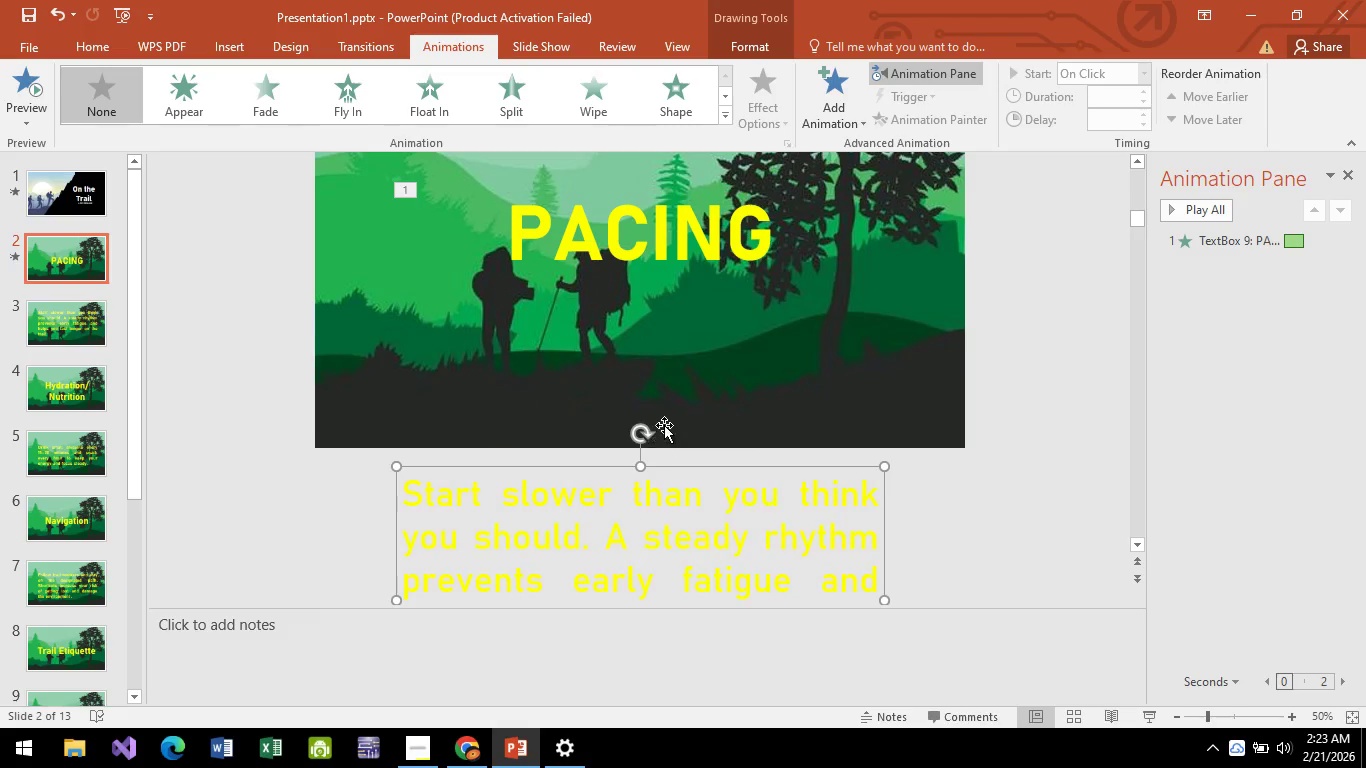 
scroll: coordinate [665, 423], scroll_direction: up, amount: 3.0
 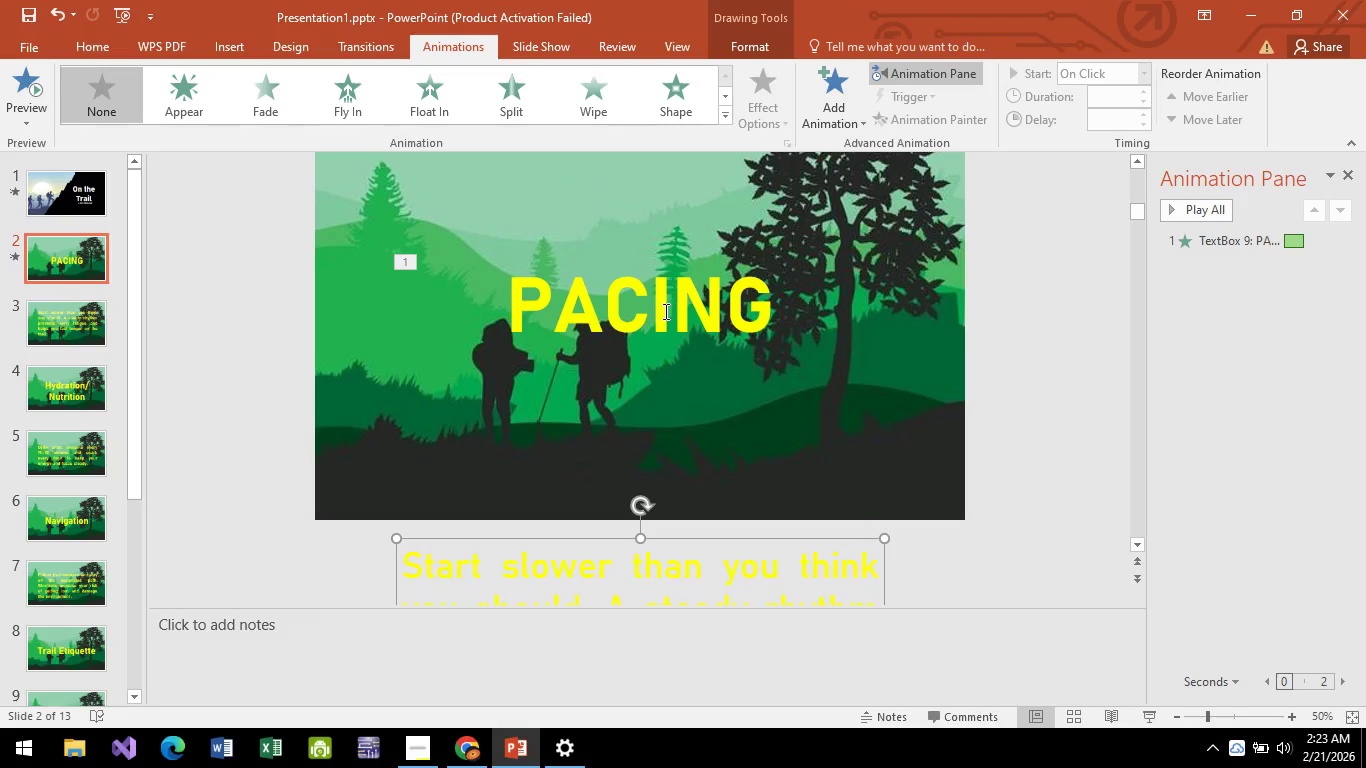 
left_click([664, 311])
 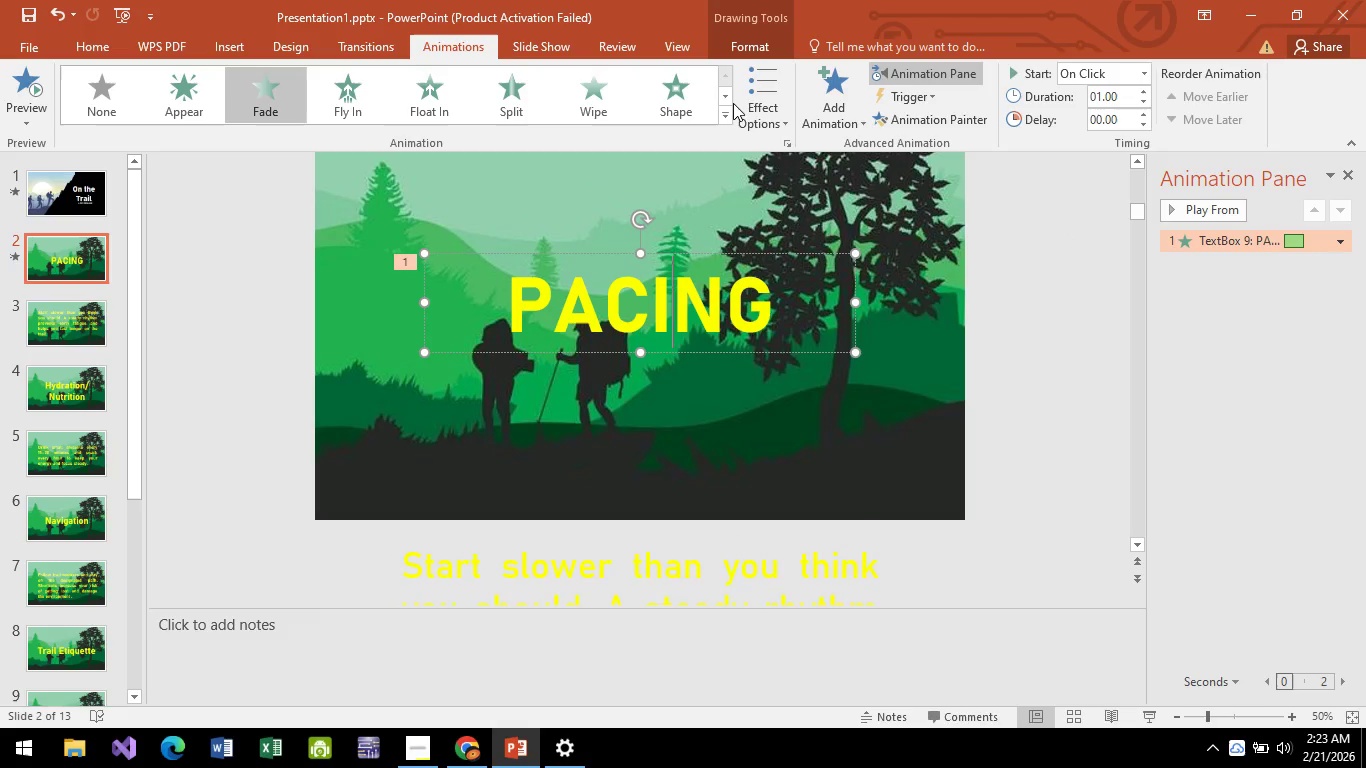 
left_click([833, 87])
 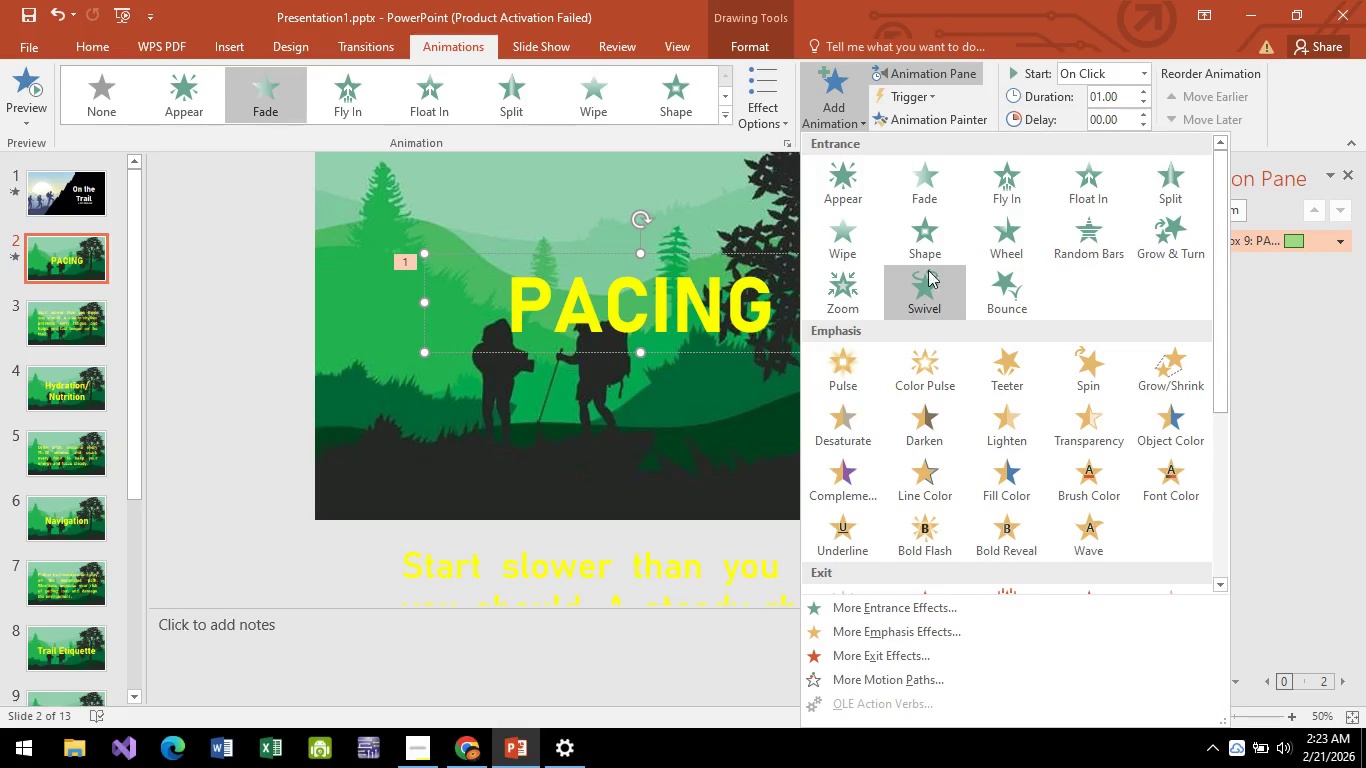 
scroll: coordinate [917, 250], scroll_direction: down, amount: 3.0
 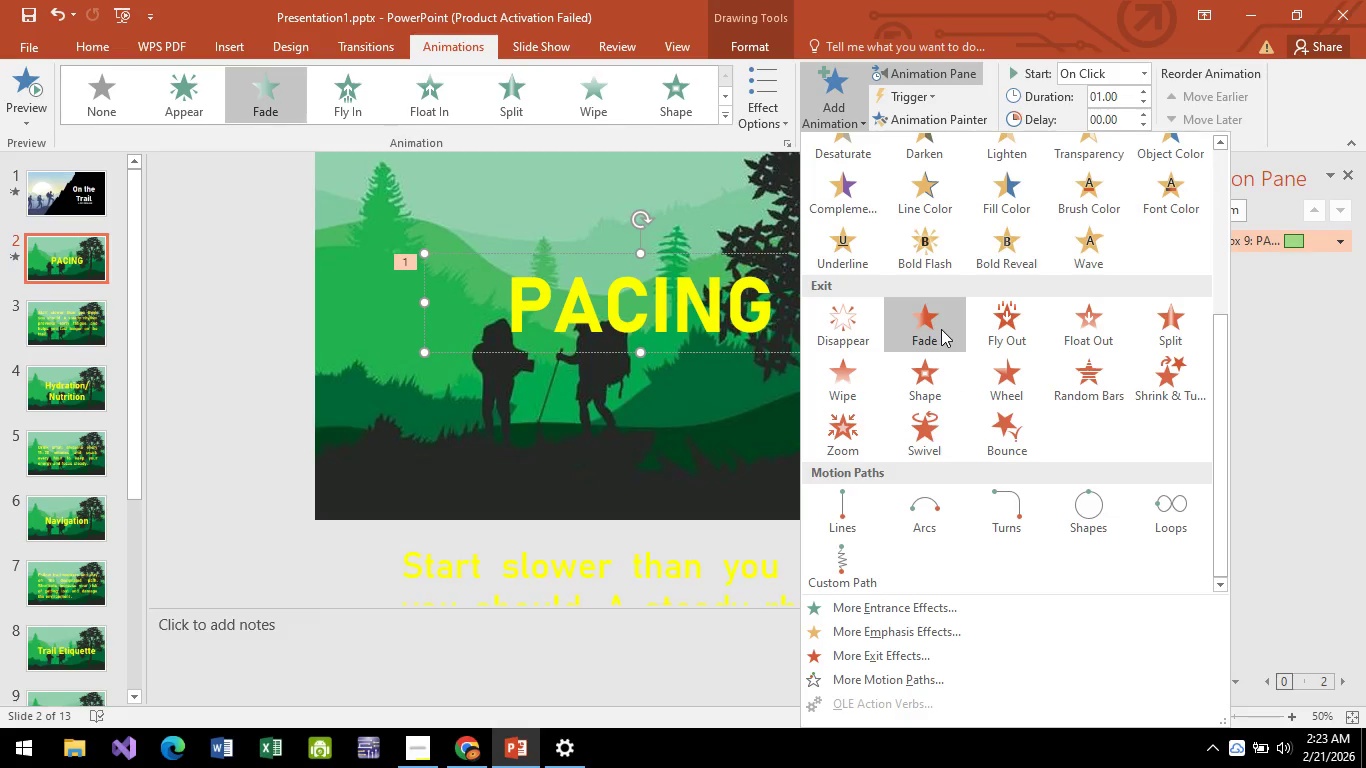 
left_click([941, 329])
 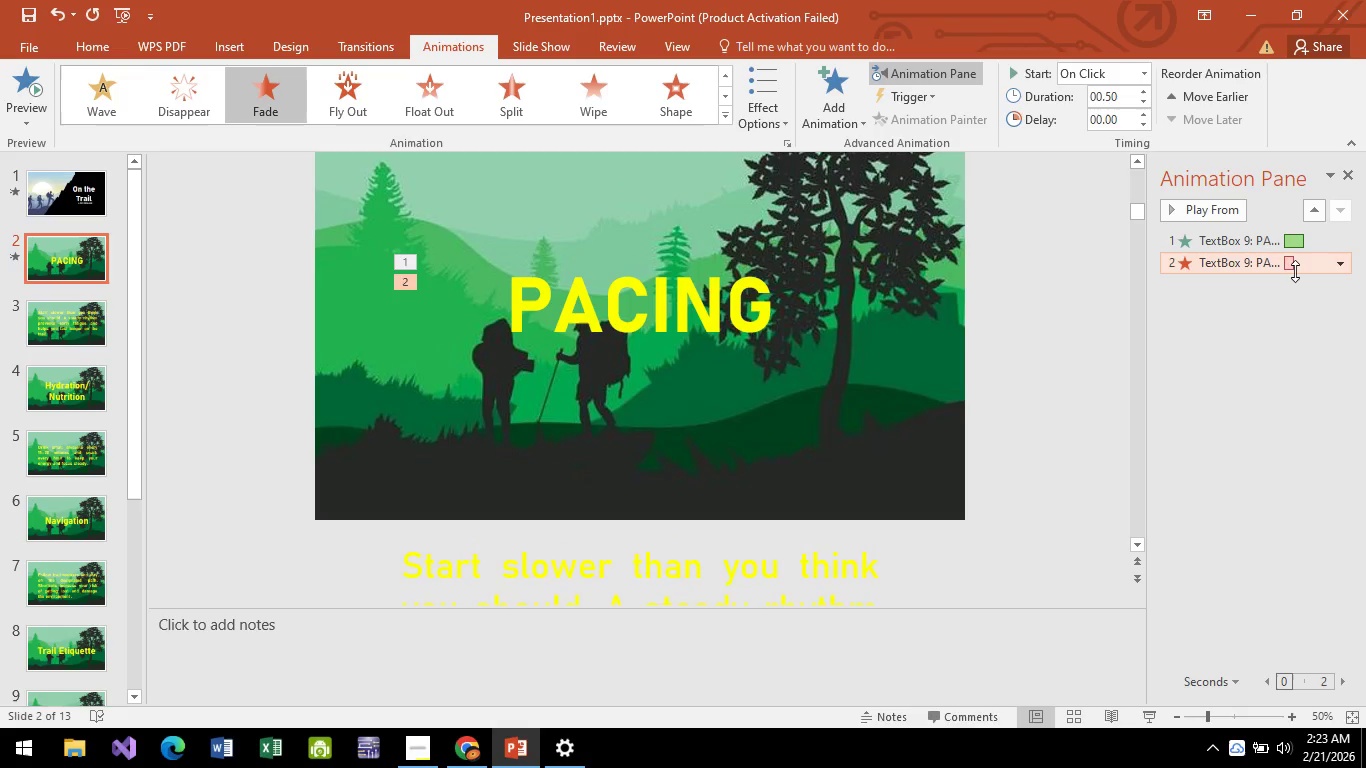 
left_click([1240, 258])
 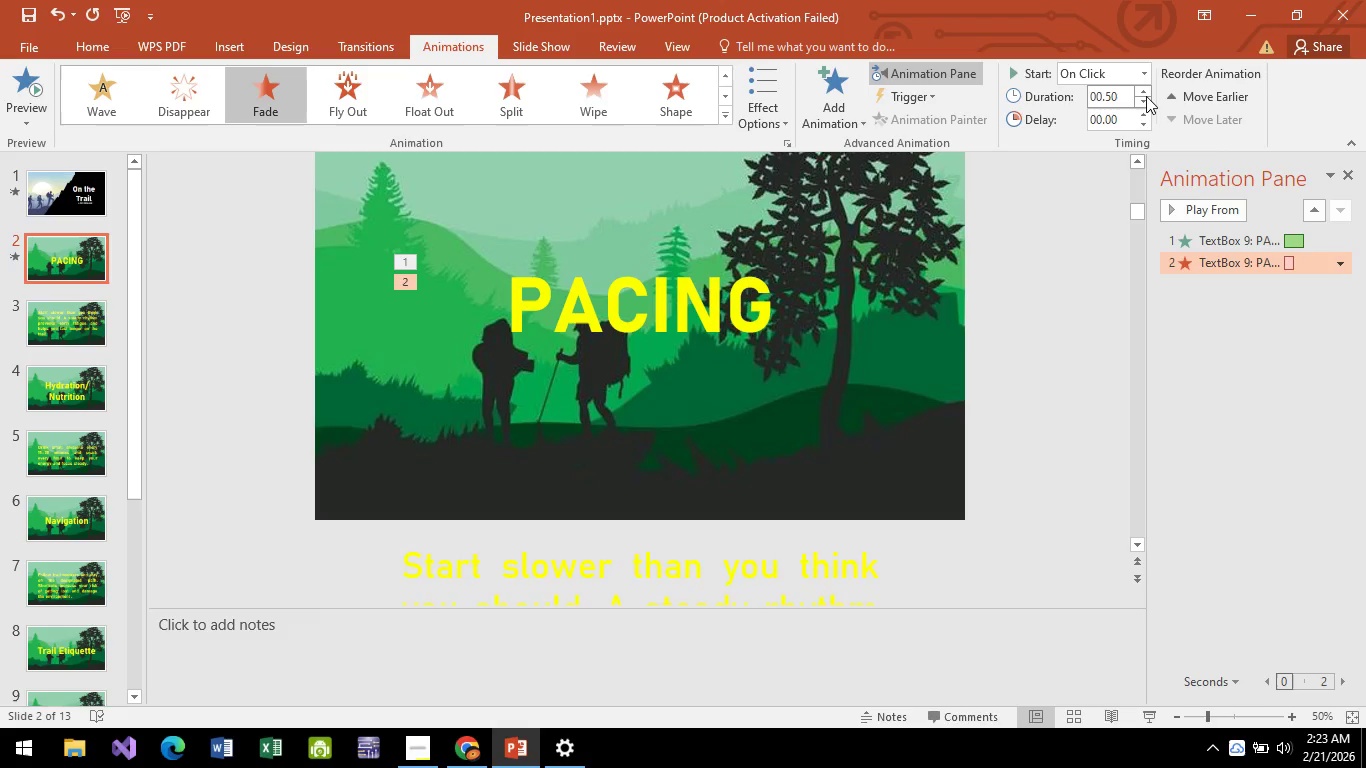 
double_click([1145, 94])
 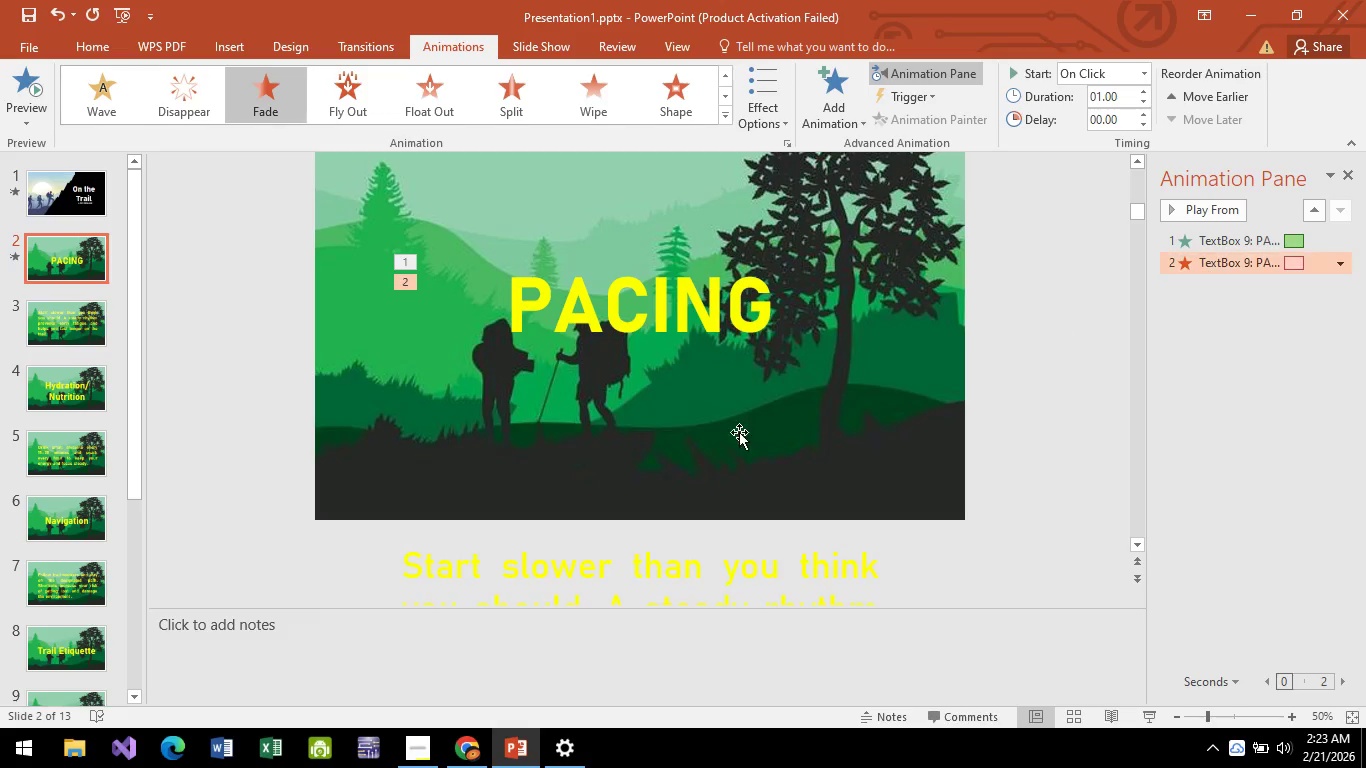 
left_click([778, 563])
 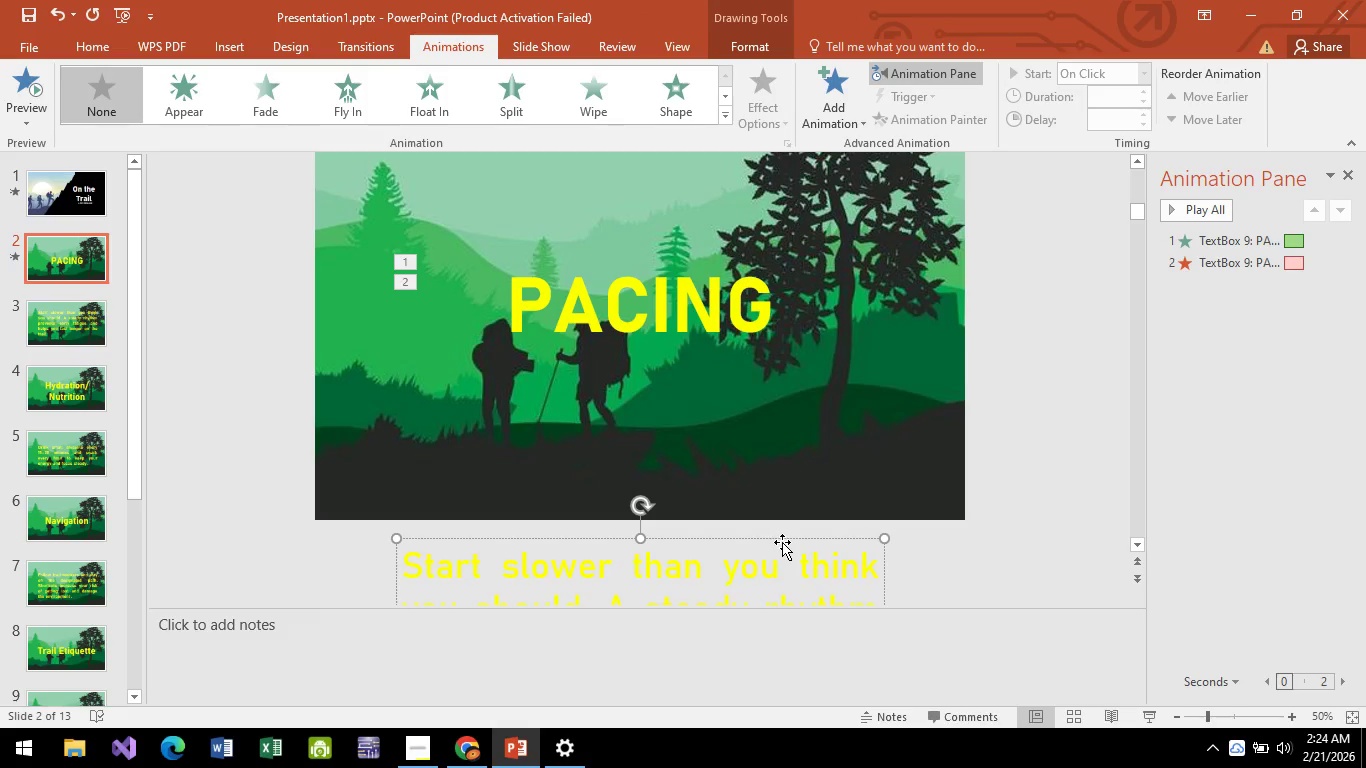 
left_click([782, 542])
 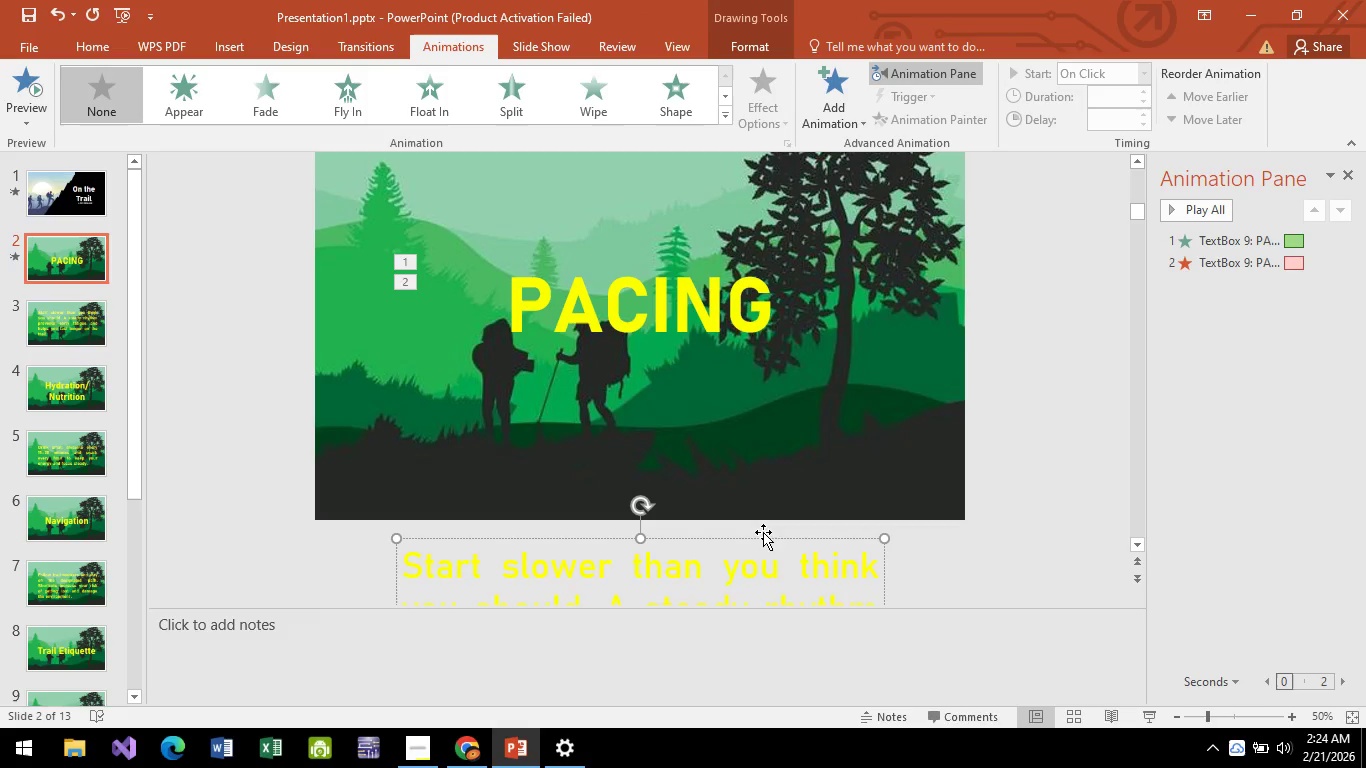 
left_click_drag(start_coordinate=[763, 540], to_coordinate=[768, 216])
 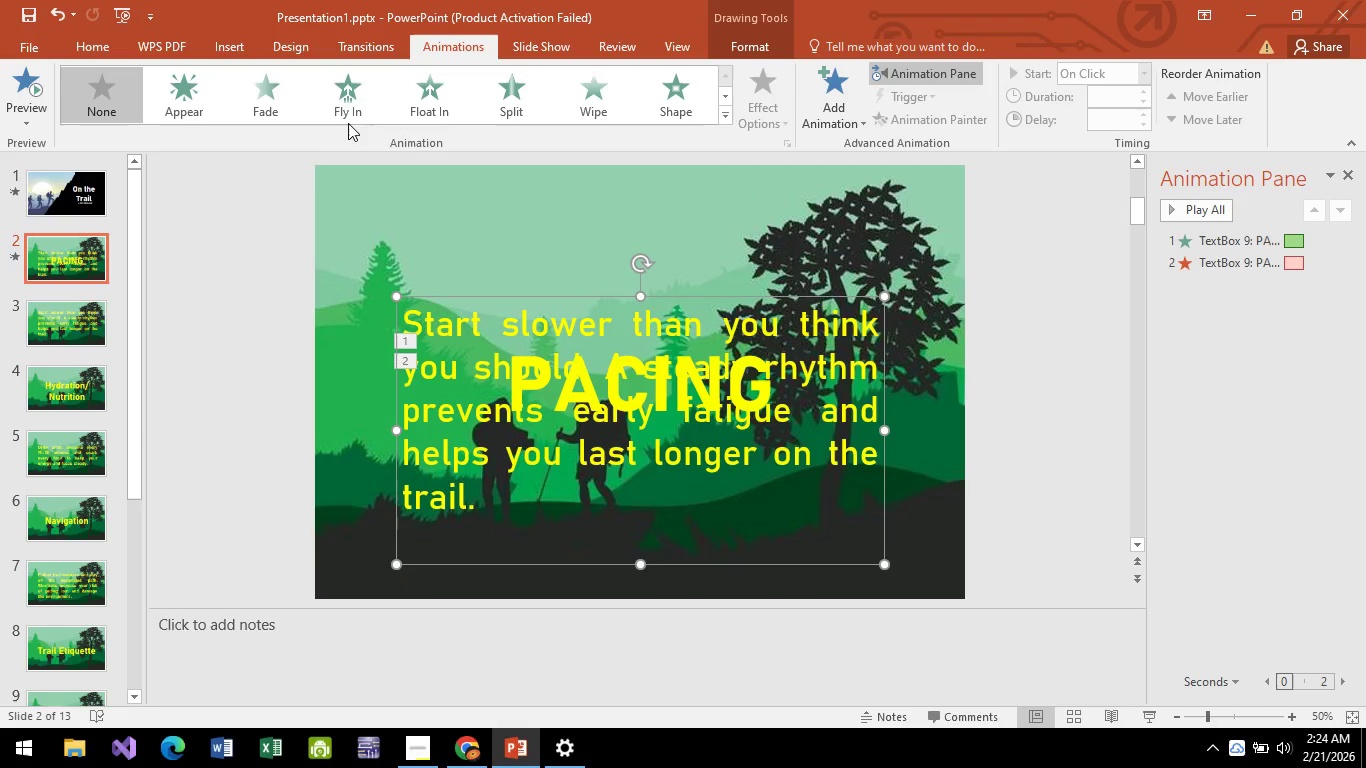 
left_click([267, 92])
 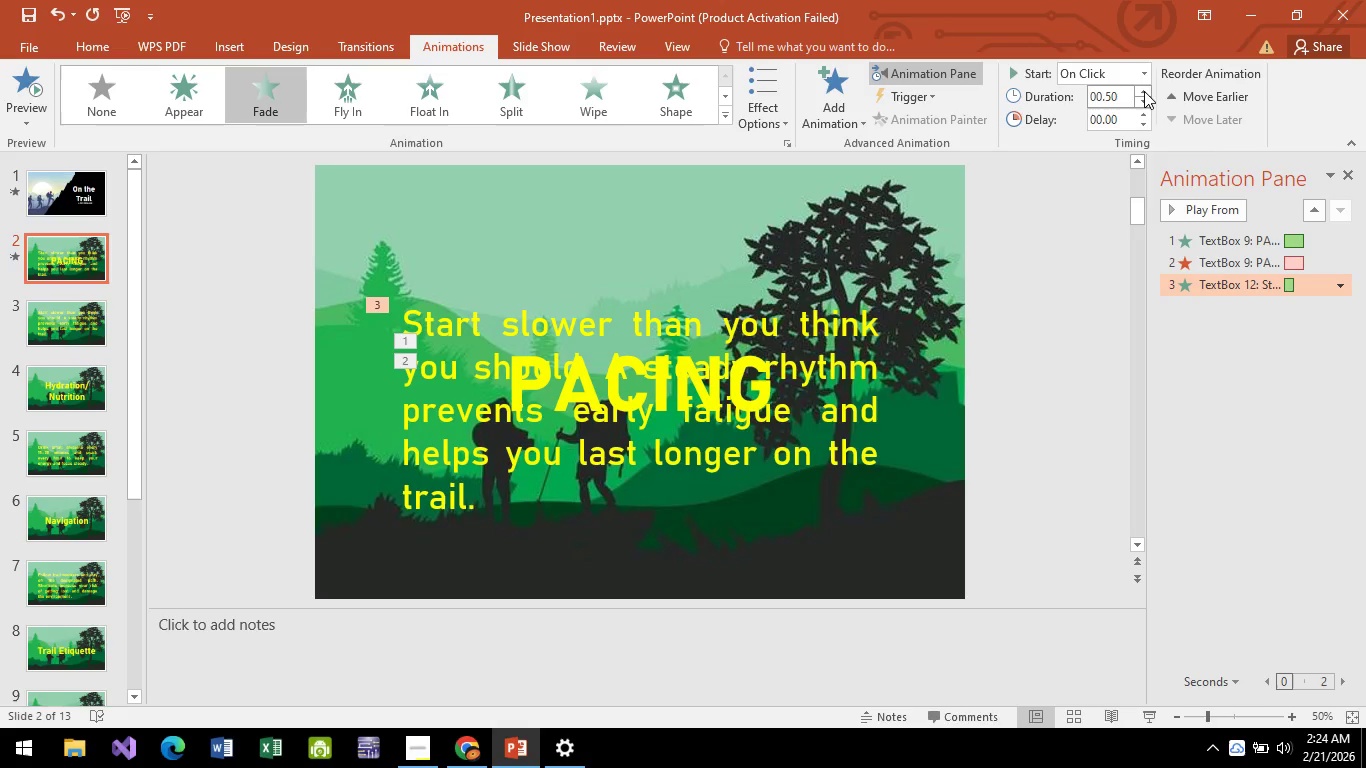 
double_click([1144, 92])
 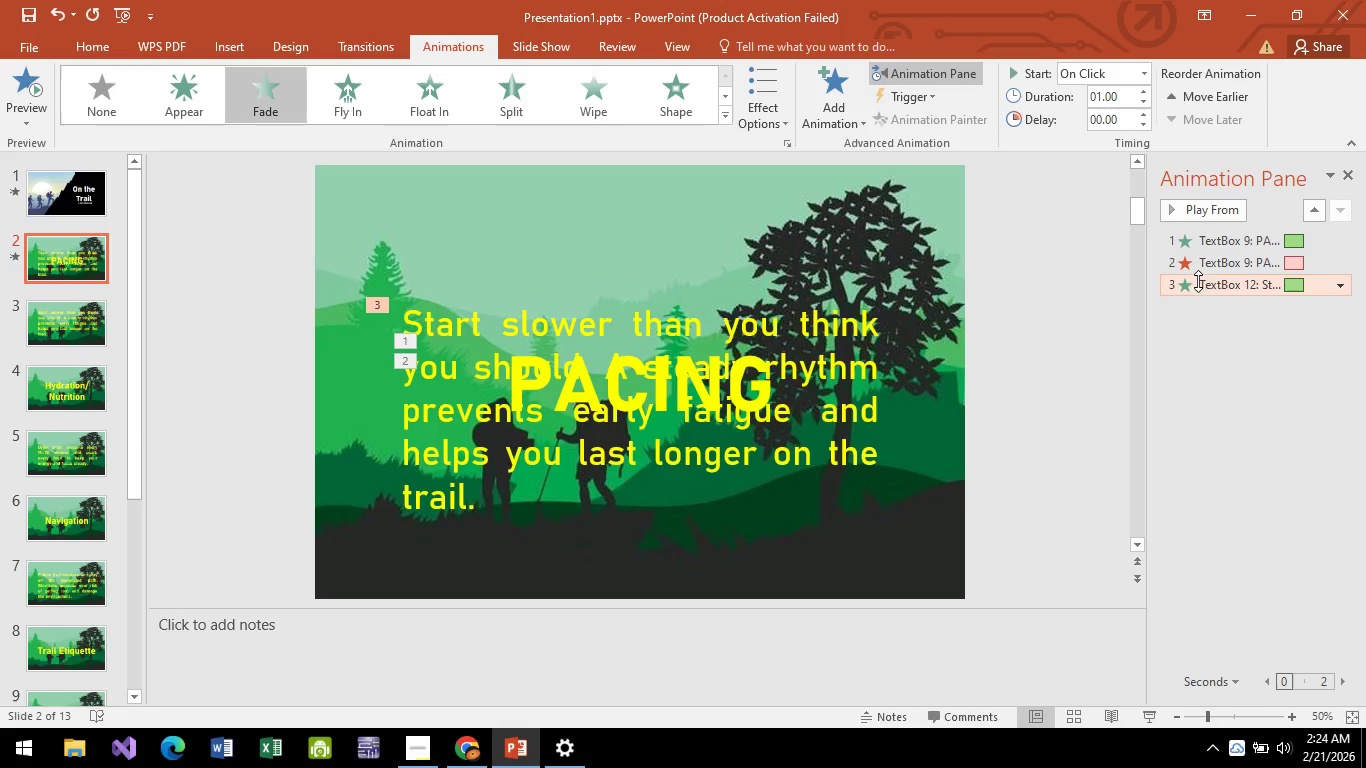 
left_click_drag(start_coordinate=[1205, 289], to_coordinate=[1210, 261])
 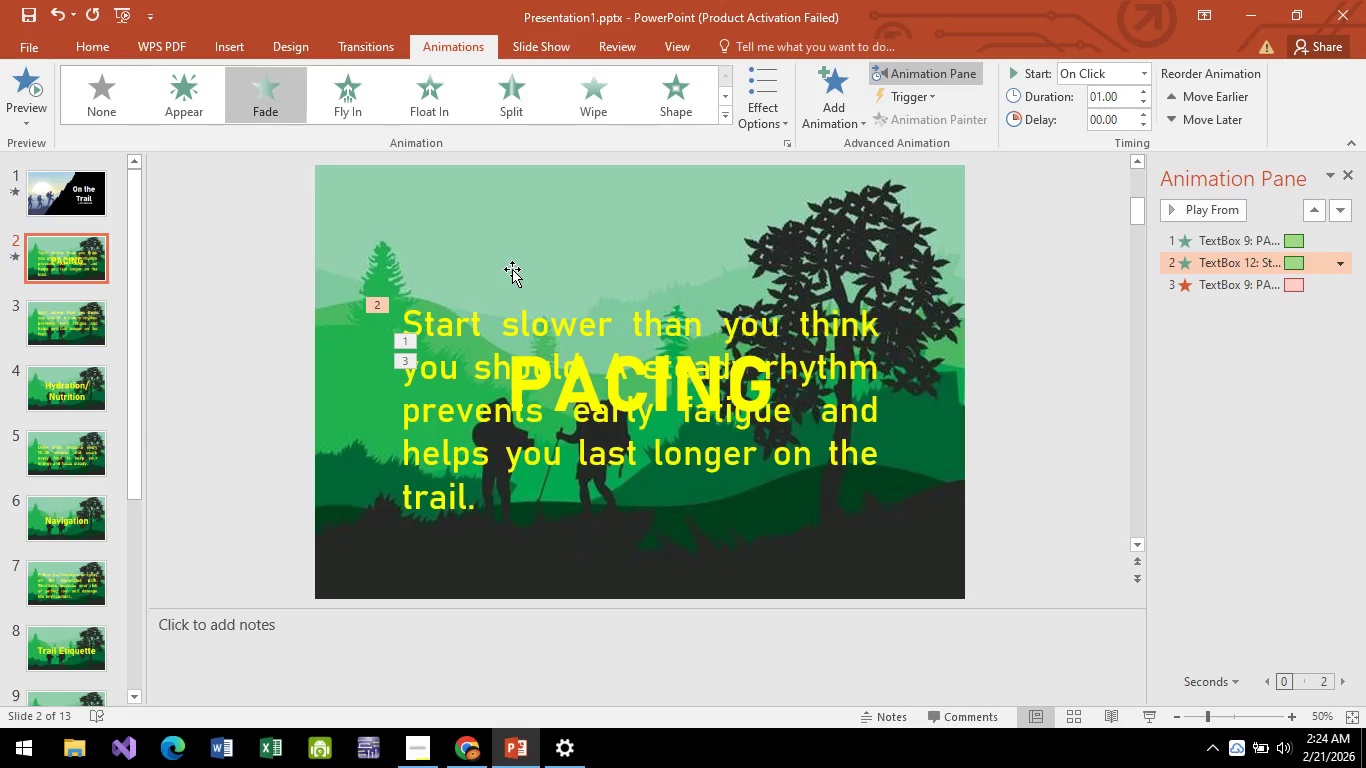 
wait(5.77)
 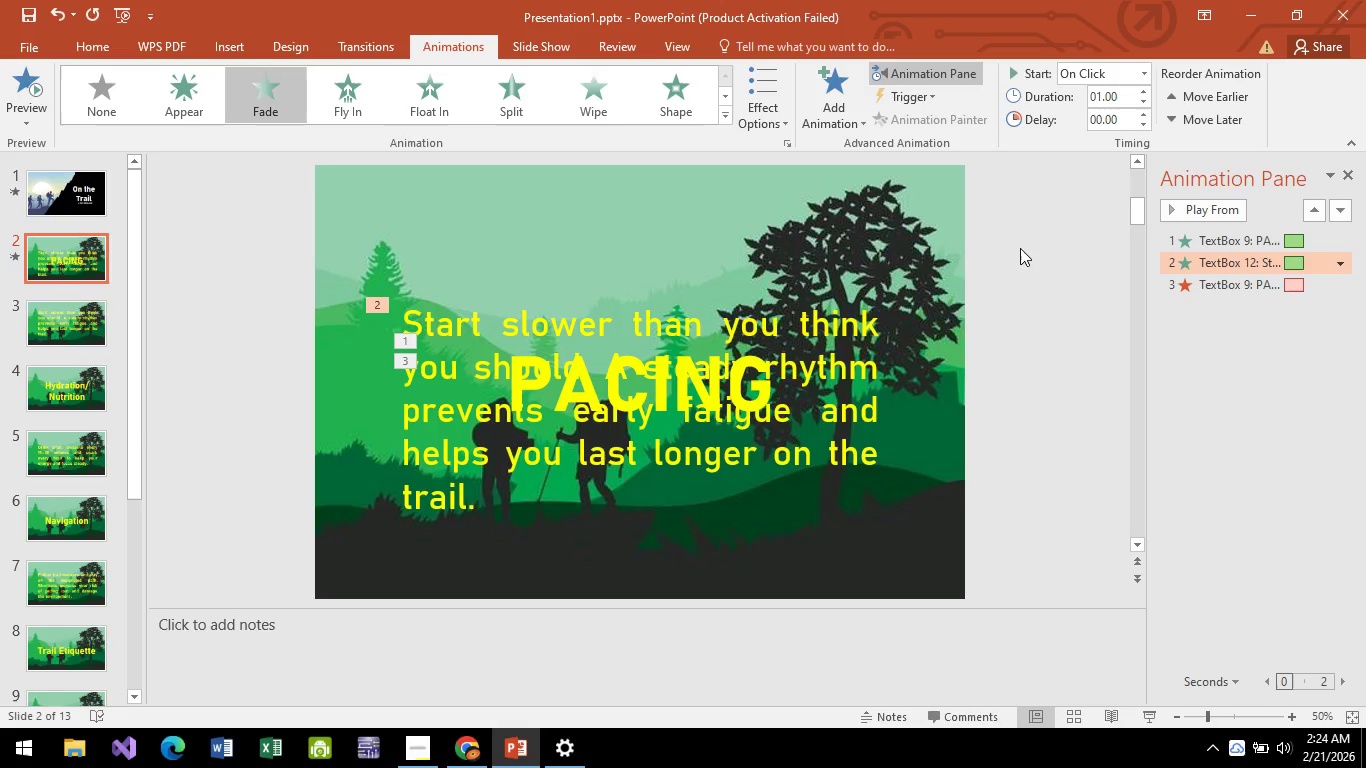 
left_click([1201, 246])
 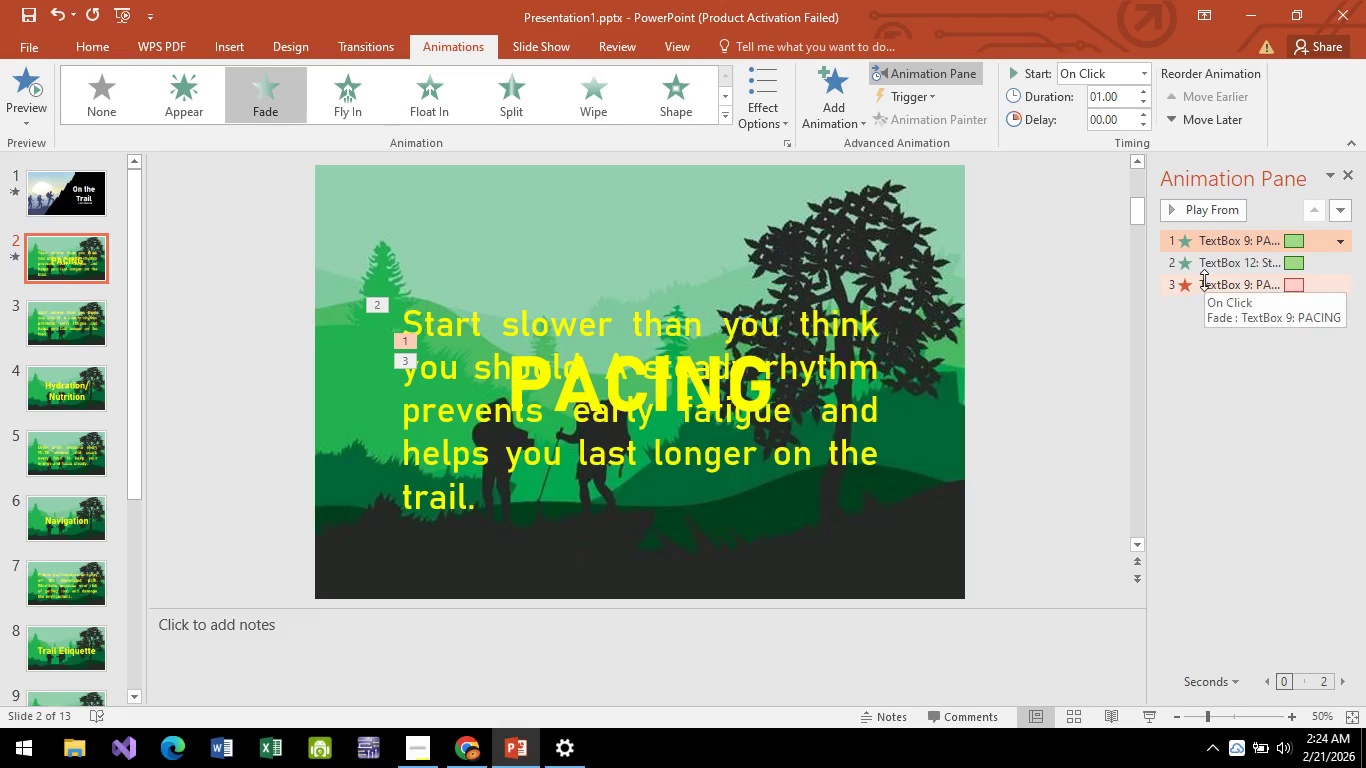 
left_click([1204, 280])
 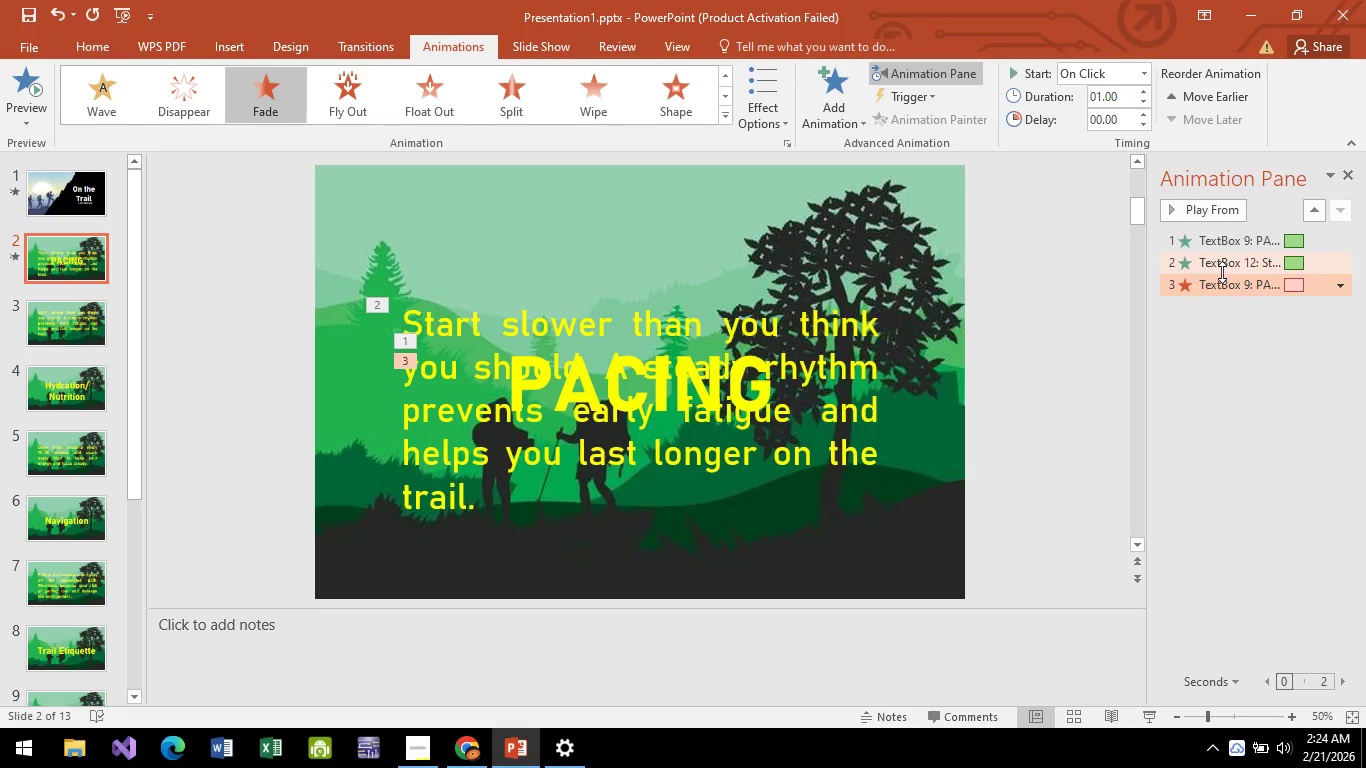 
left_click([1235, 400])
 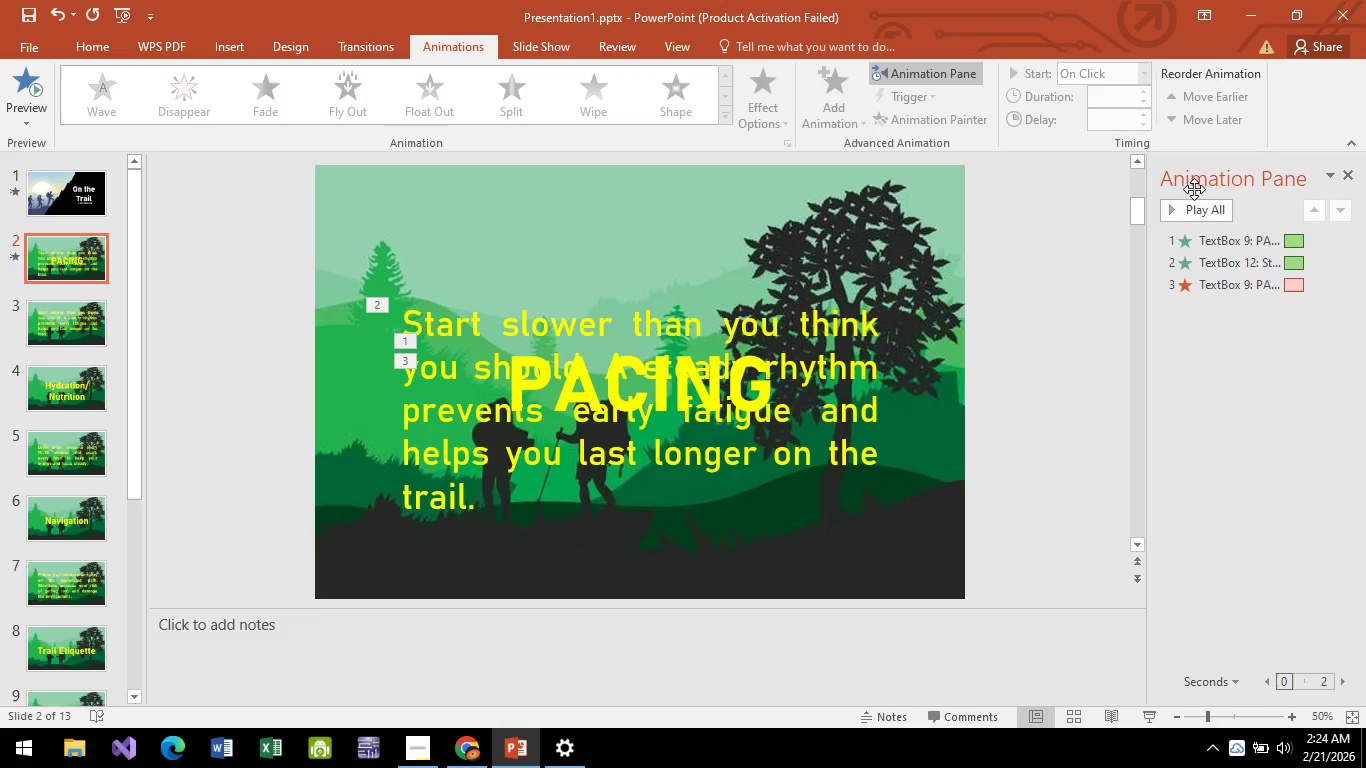 
left_click([1188, 215])
 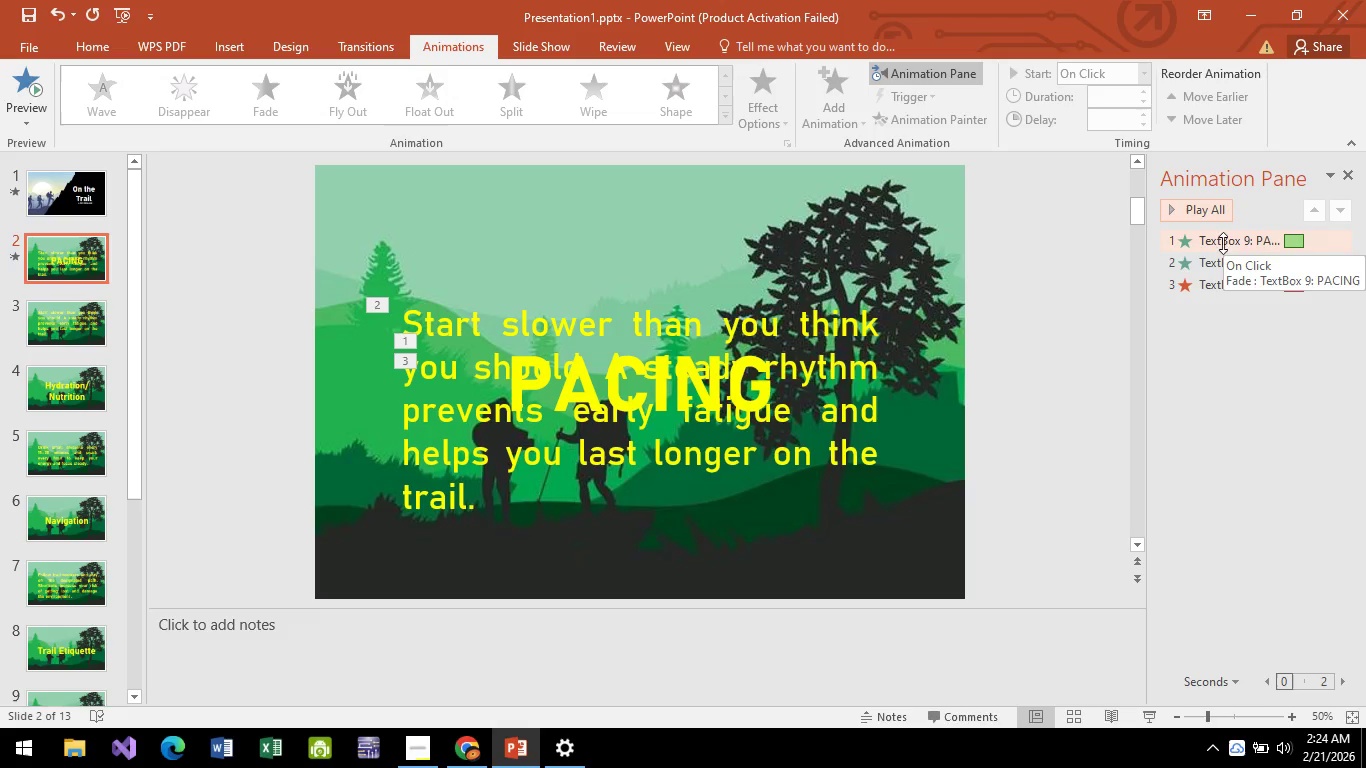 
wait(5.55)
 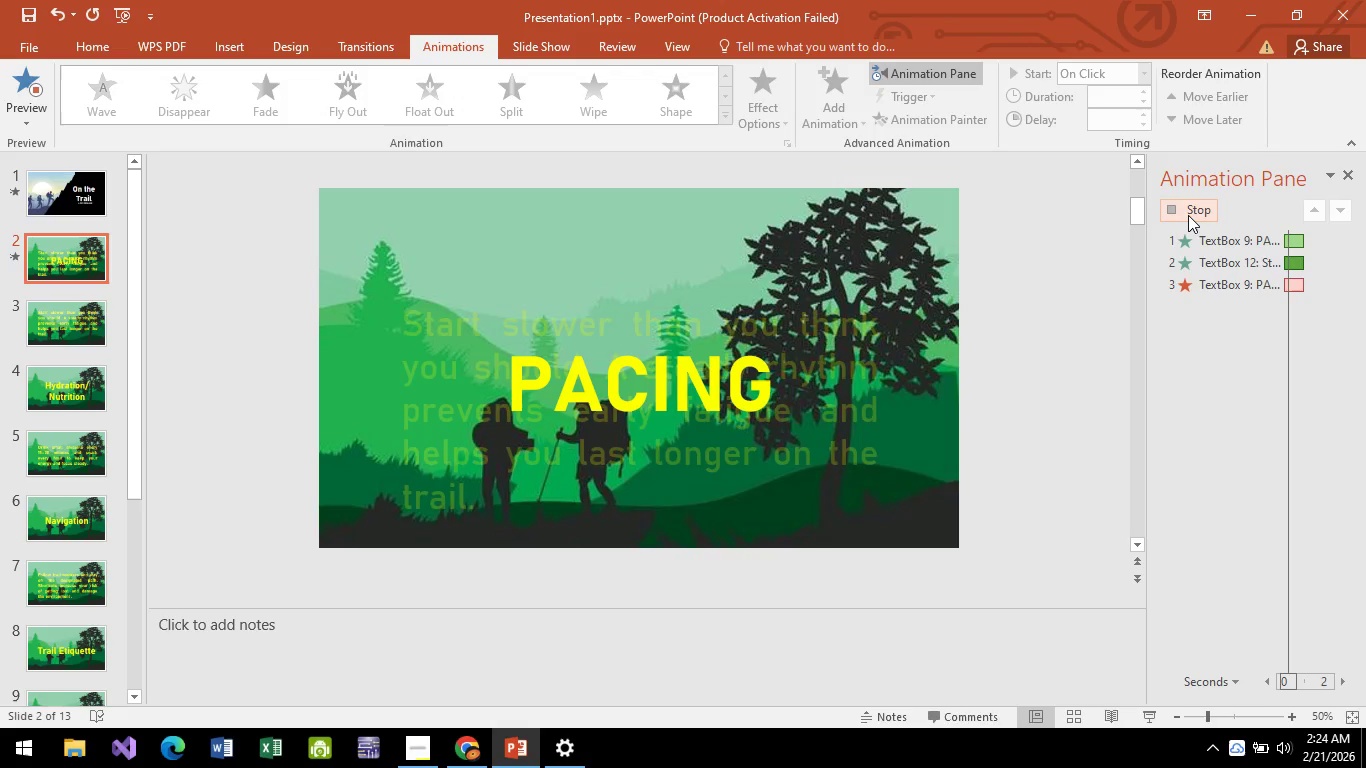 
right_click([1236, 239])
 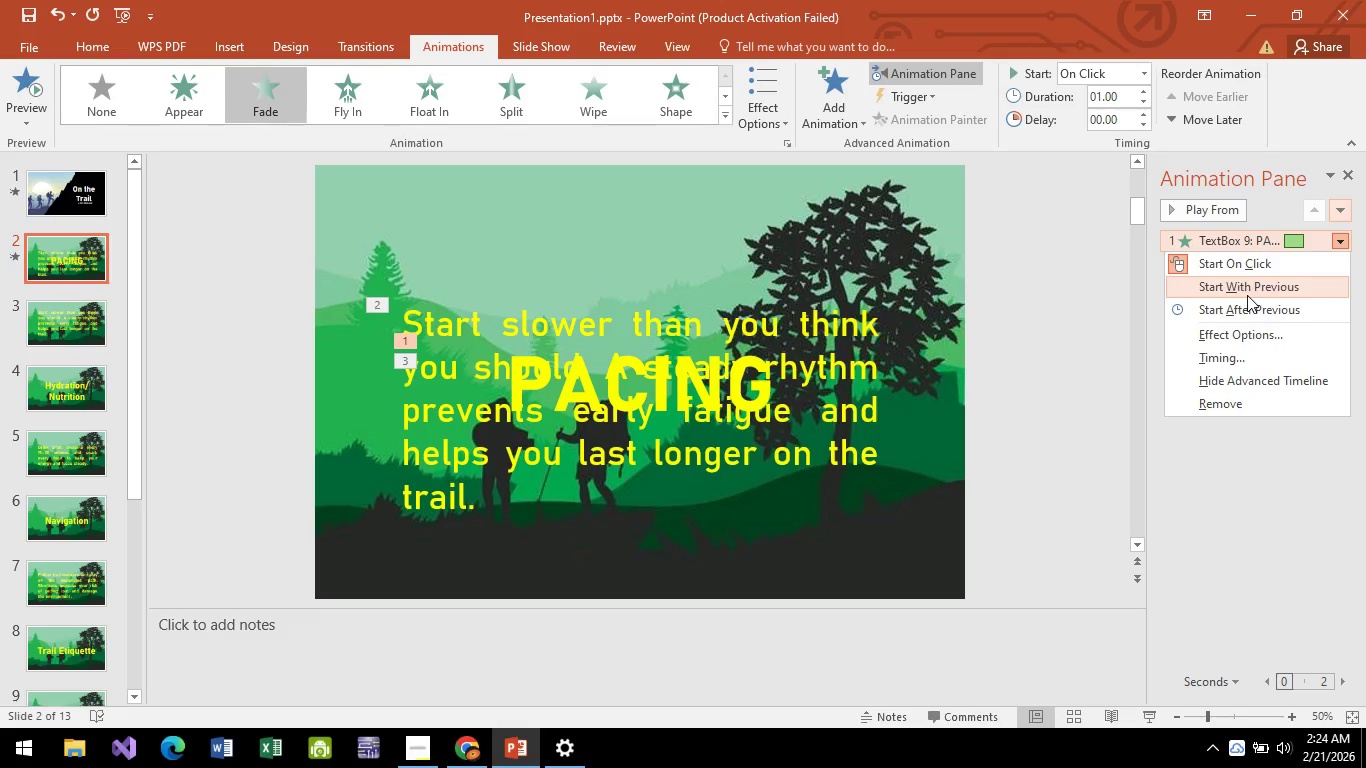 
left_click([1245, 315])
 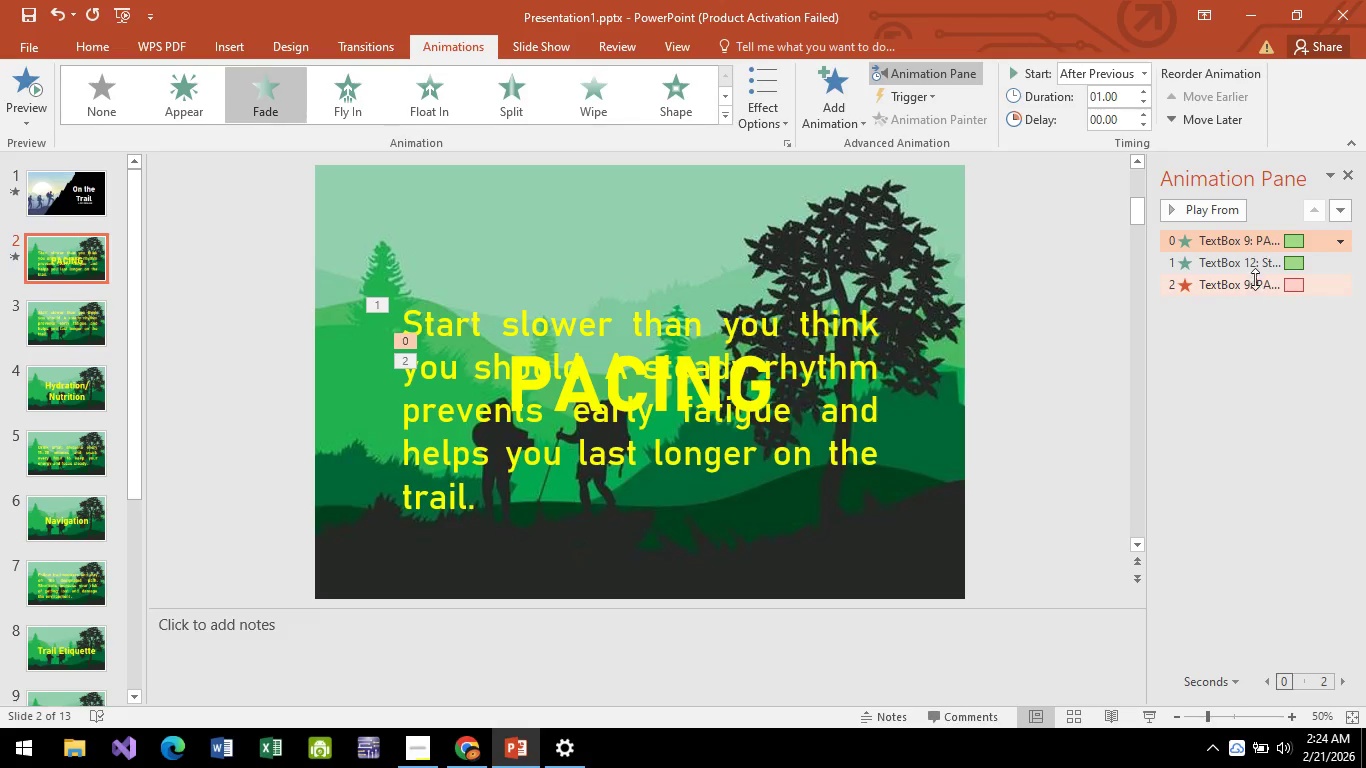 
mouse_move([1228, 262])
 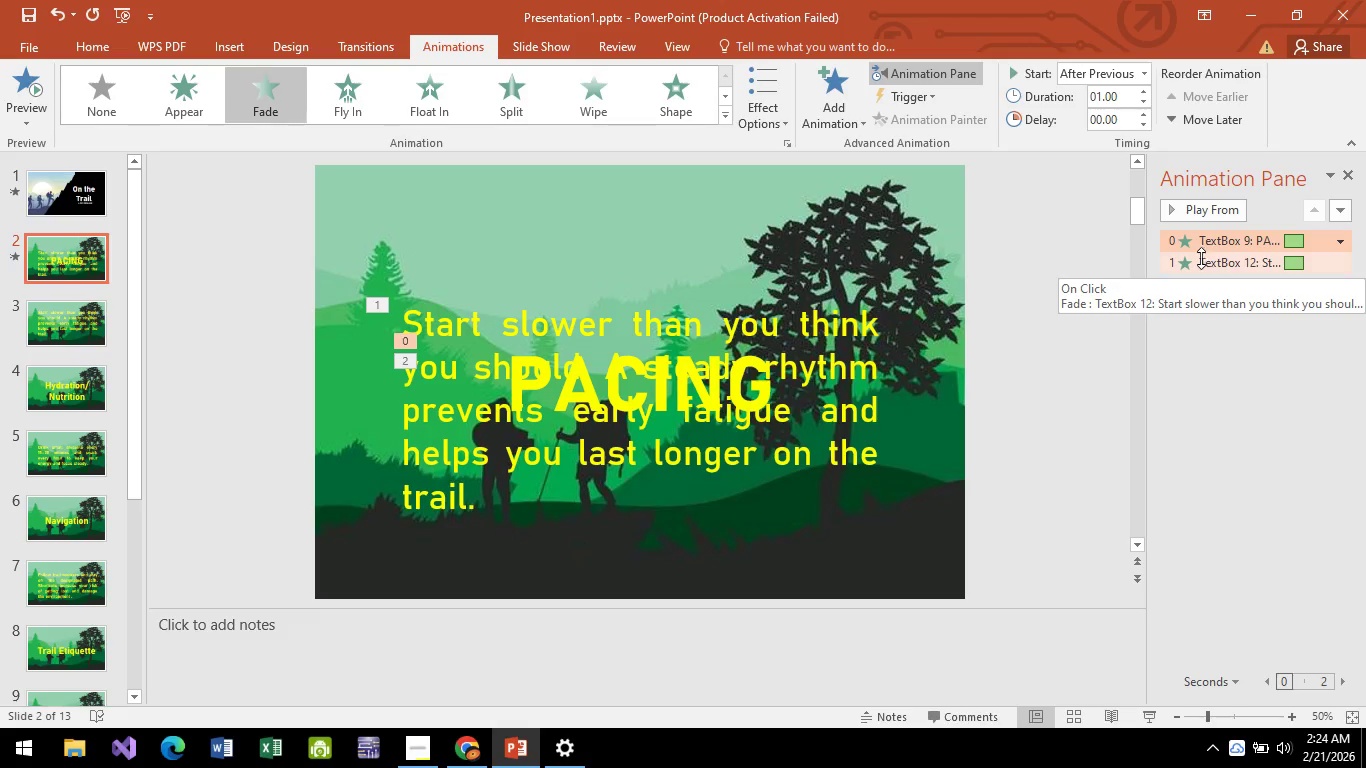 
mouse_move([1205, 279])
 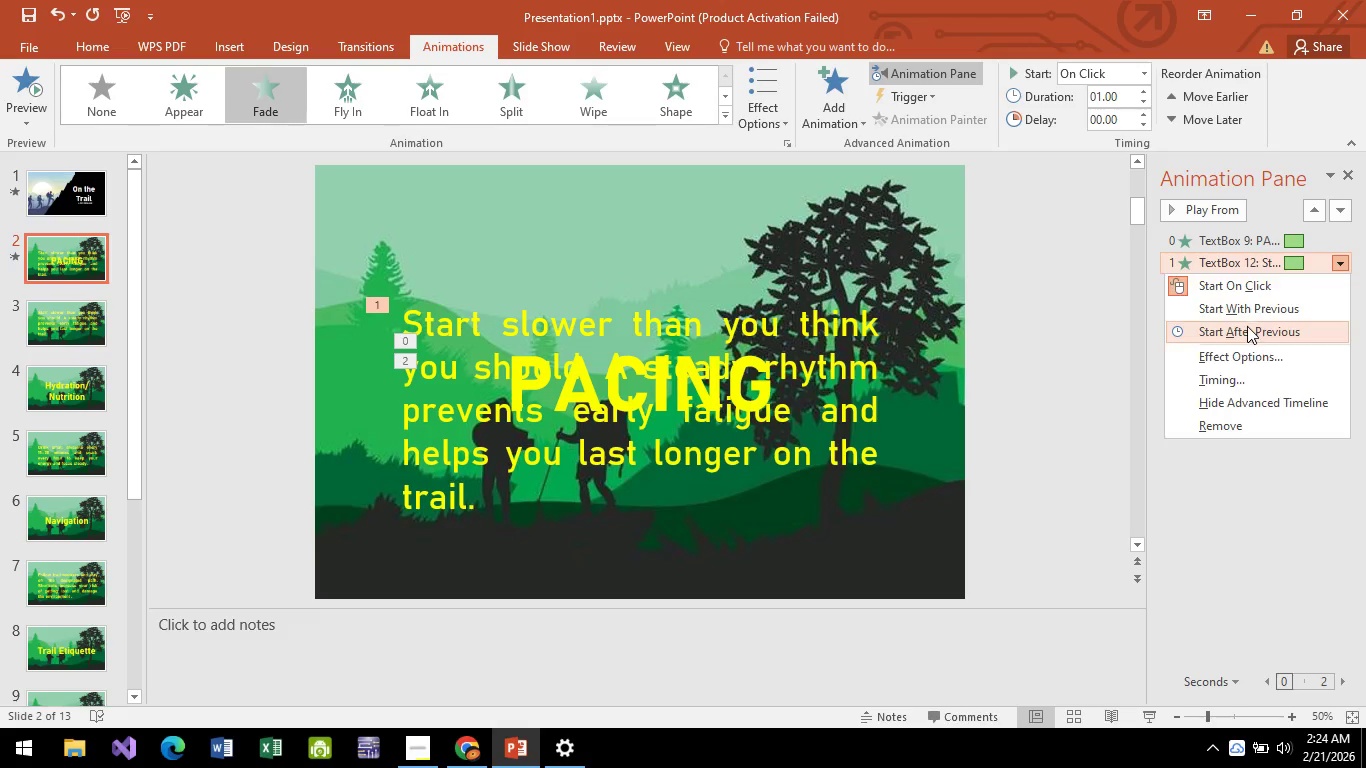 
left_click([1240, 285])
 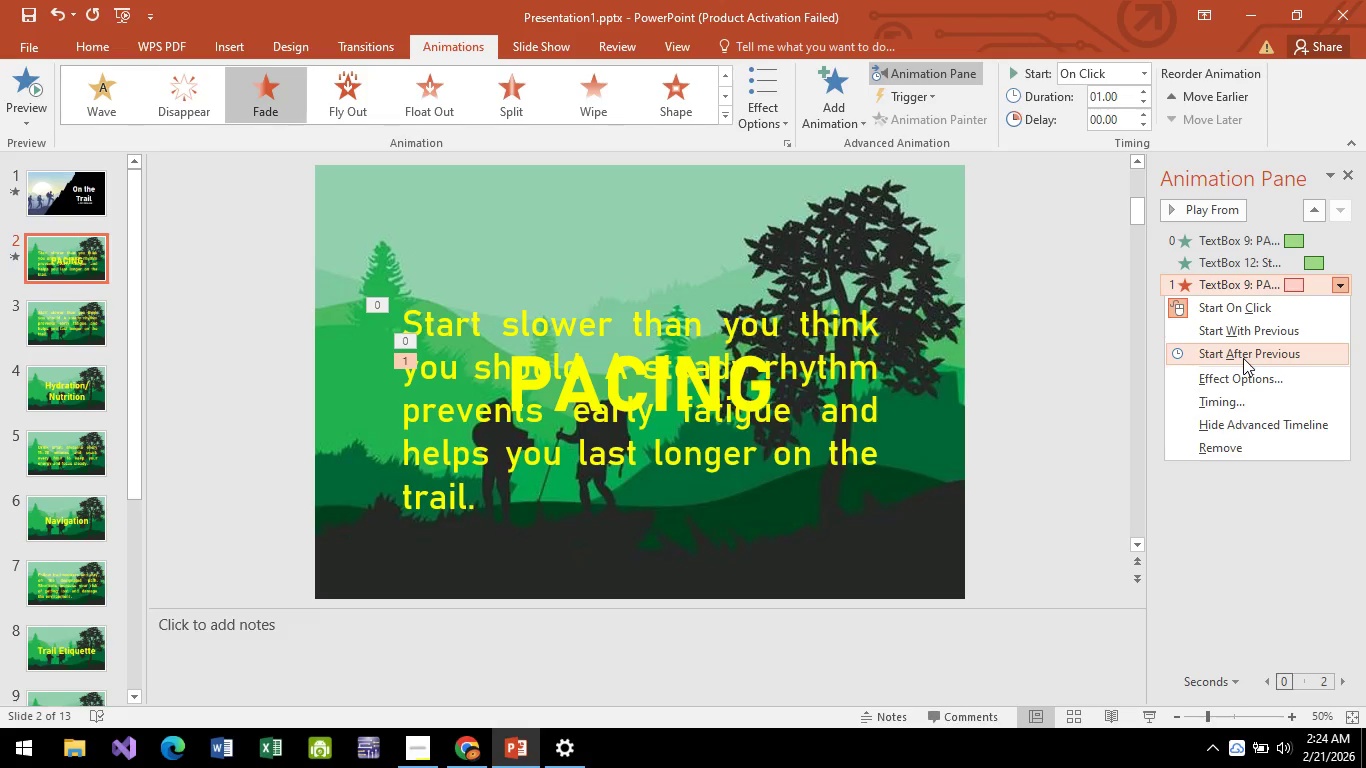 
left_click([1243, 358])
 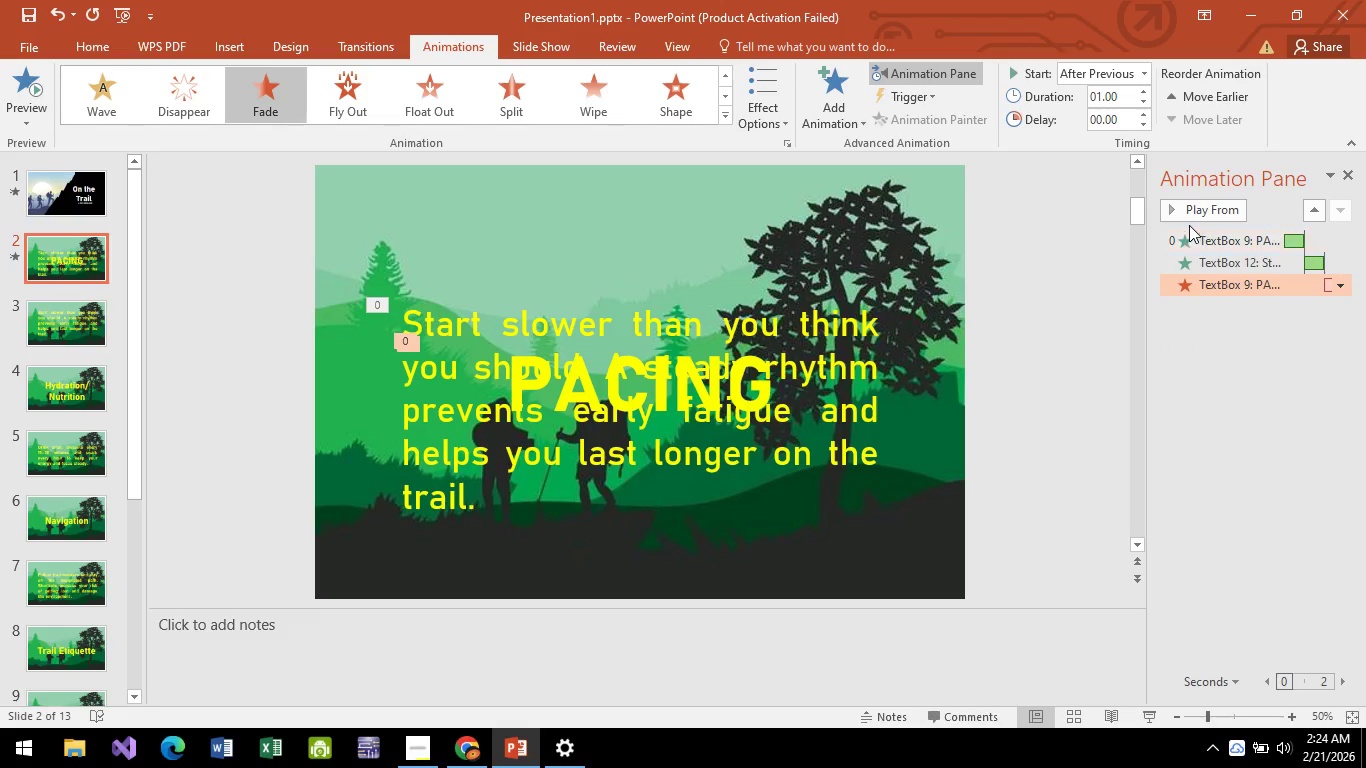 
left_click([1198, 208])
 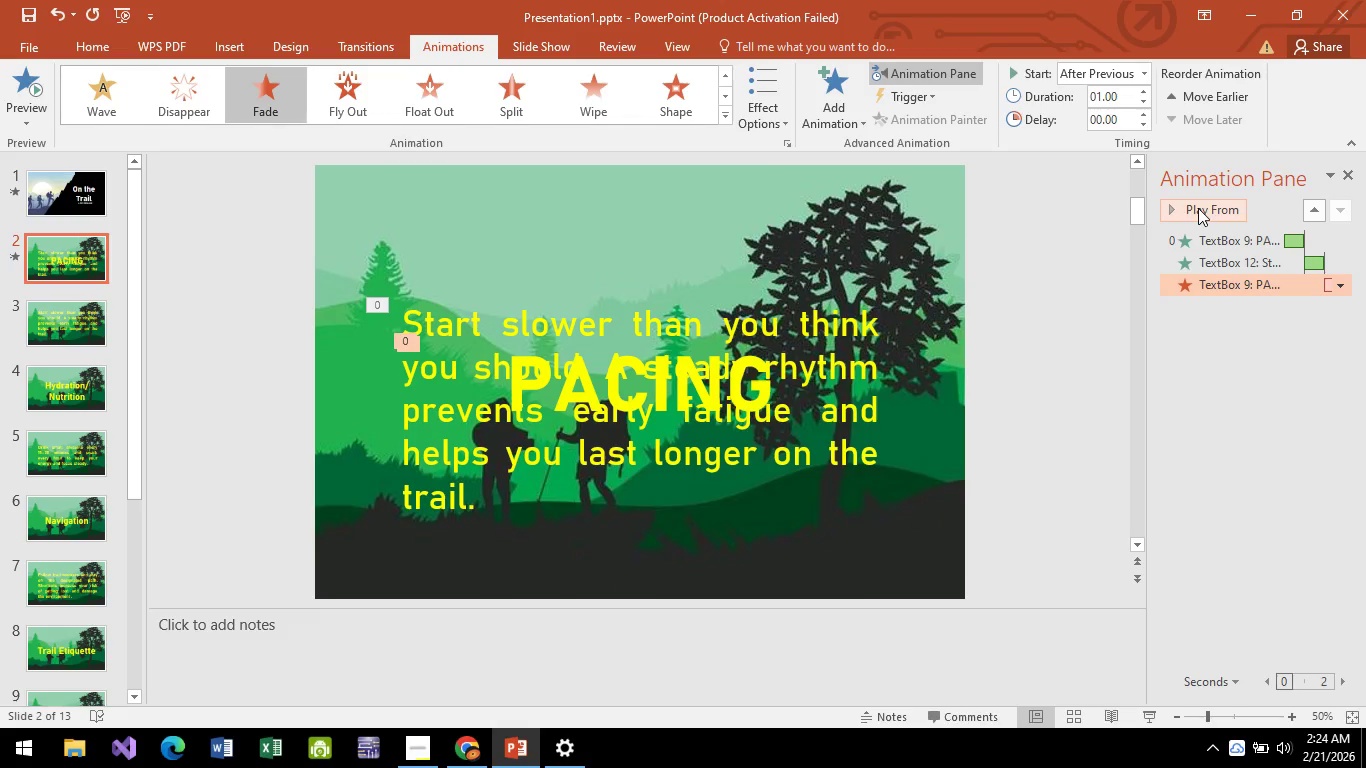 
left_click([1203, 238])
 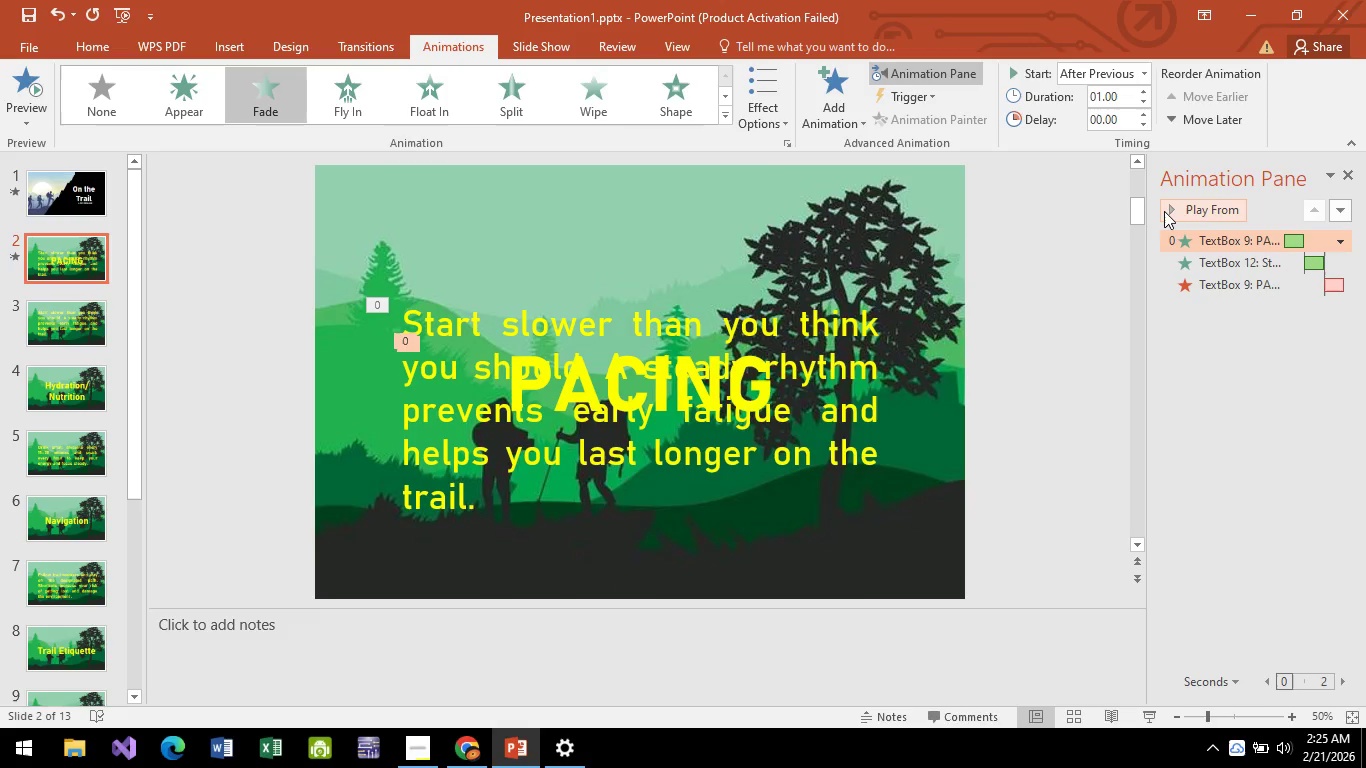 
left_click([1171, 205])
 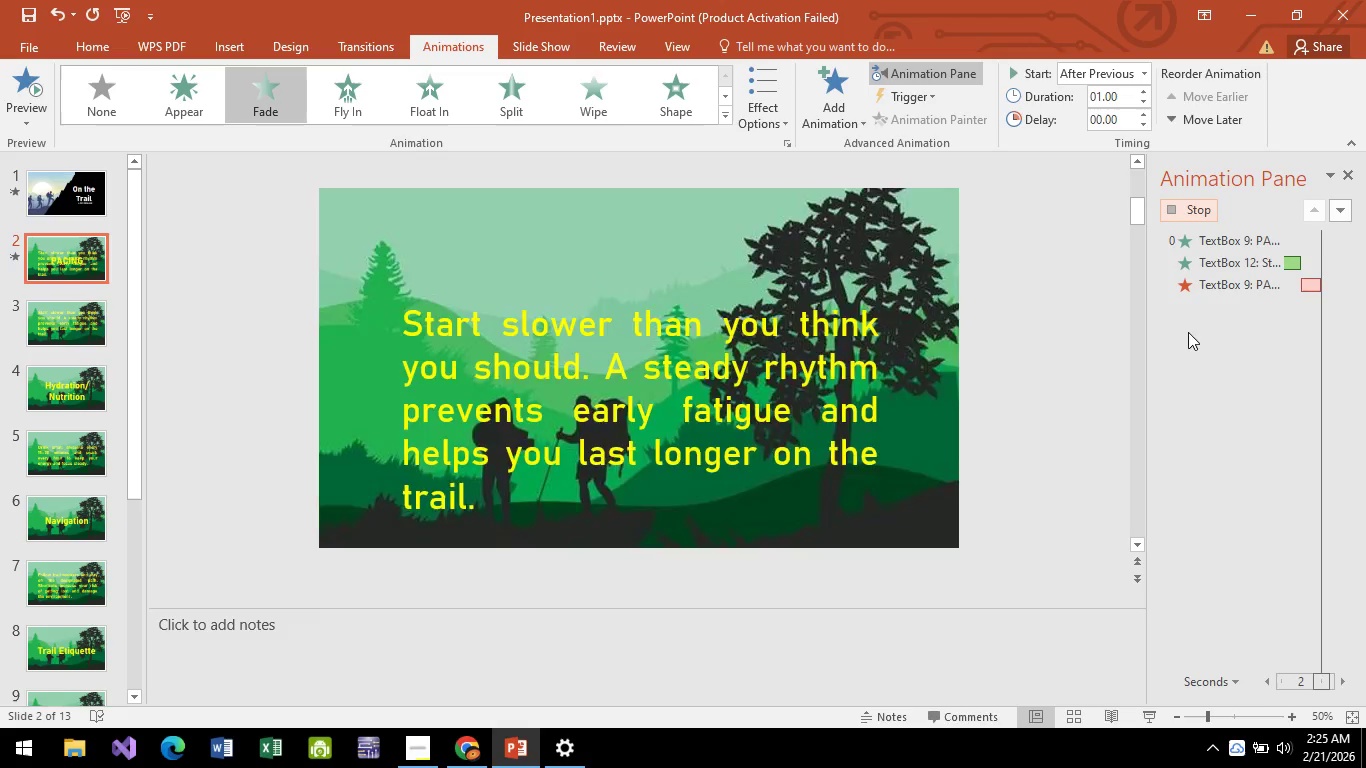 
wait(5.16)
 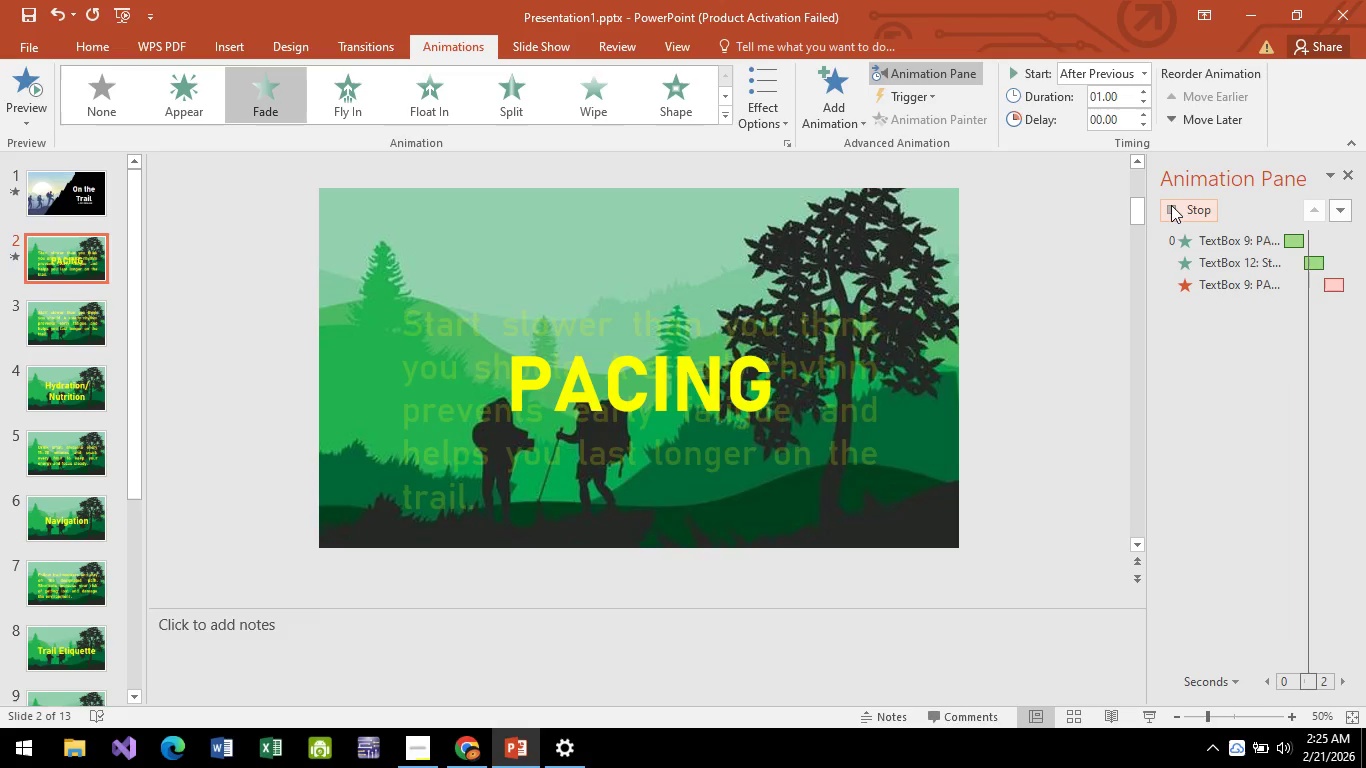 
right_click([1233, 235])
 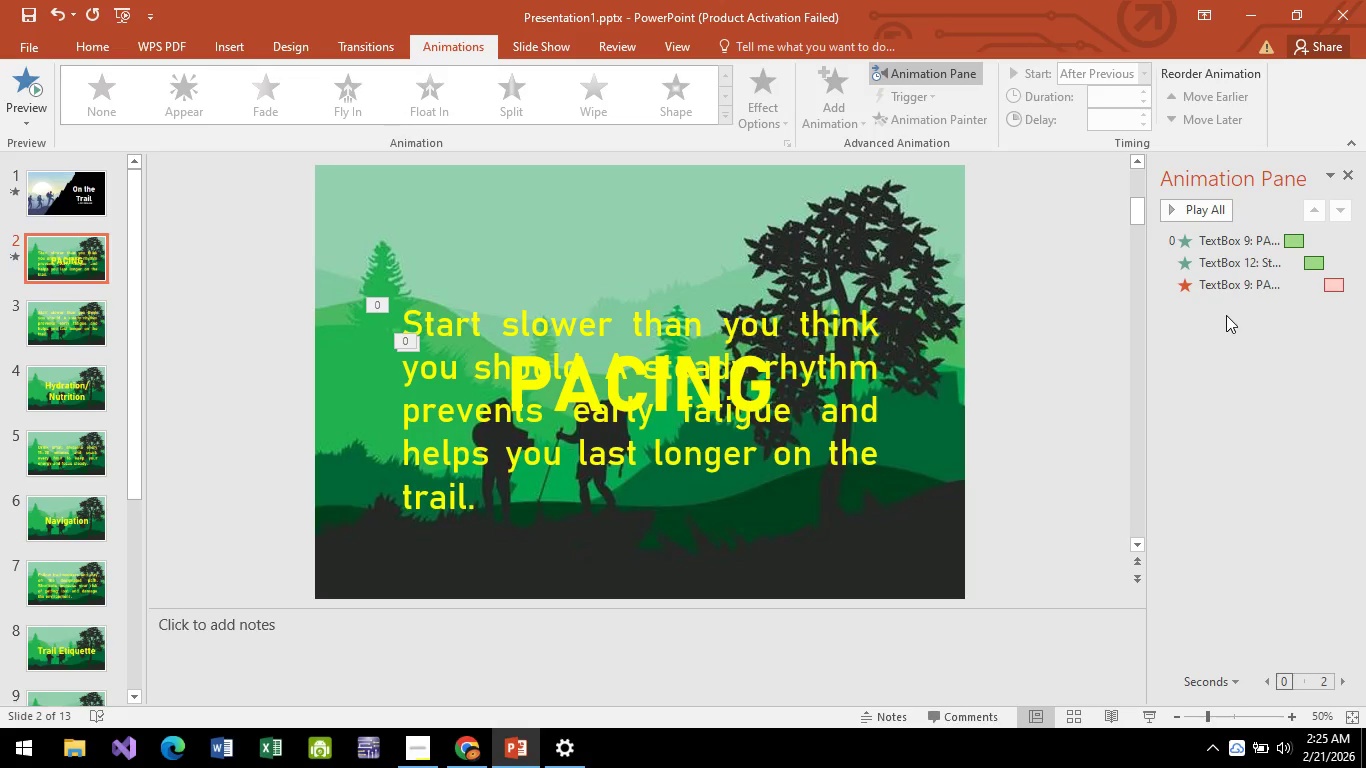 
left_click([1233, 262])
 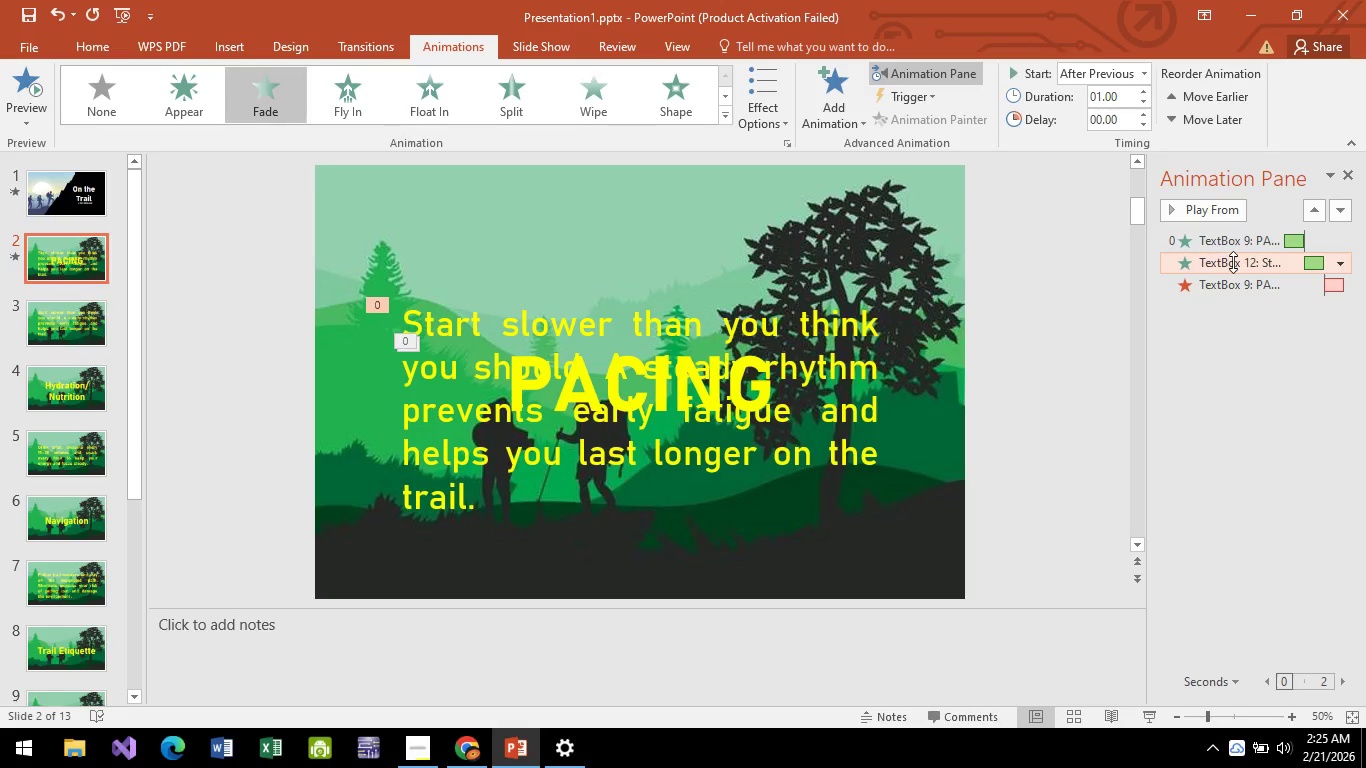 
right_click([1233, 262])
 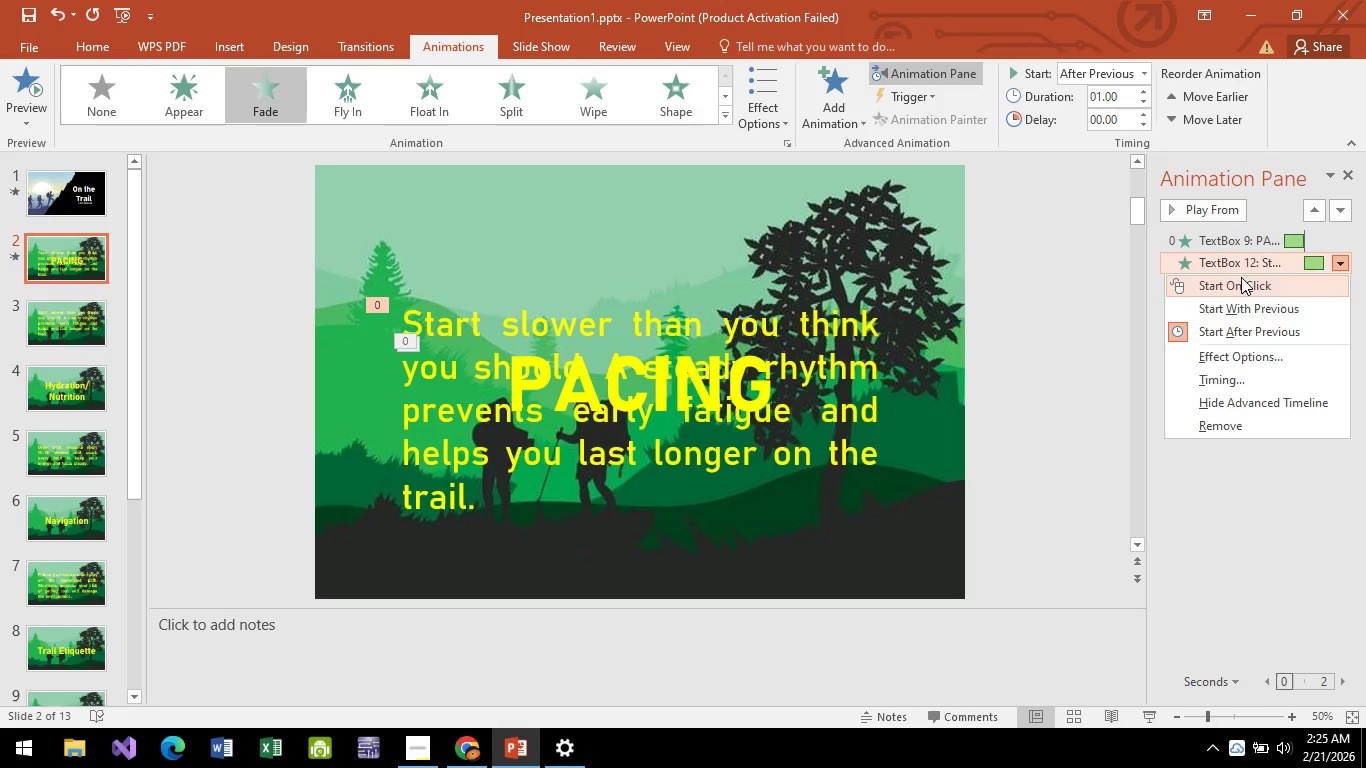 
left_click([1241, 277])
 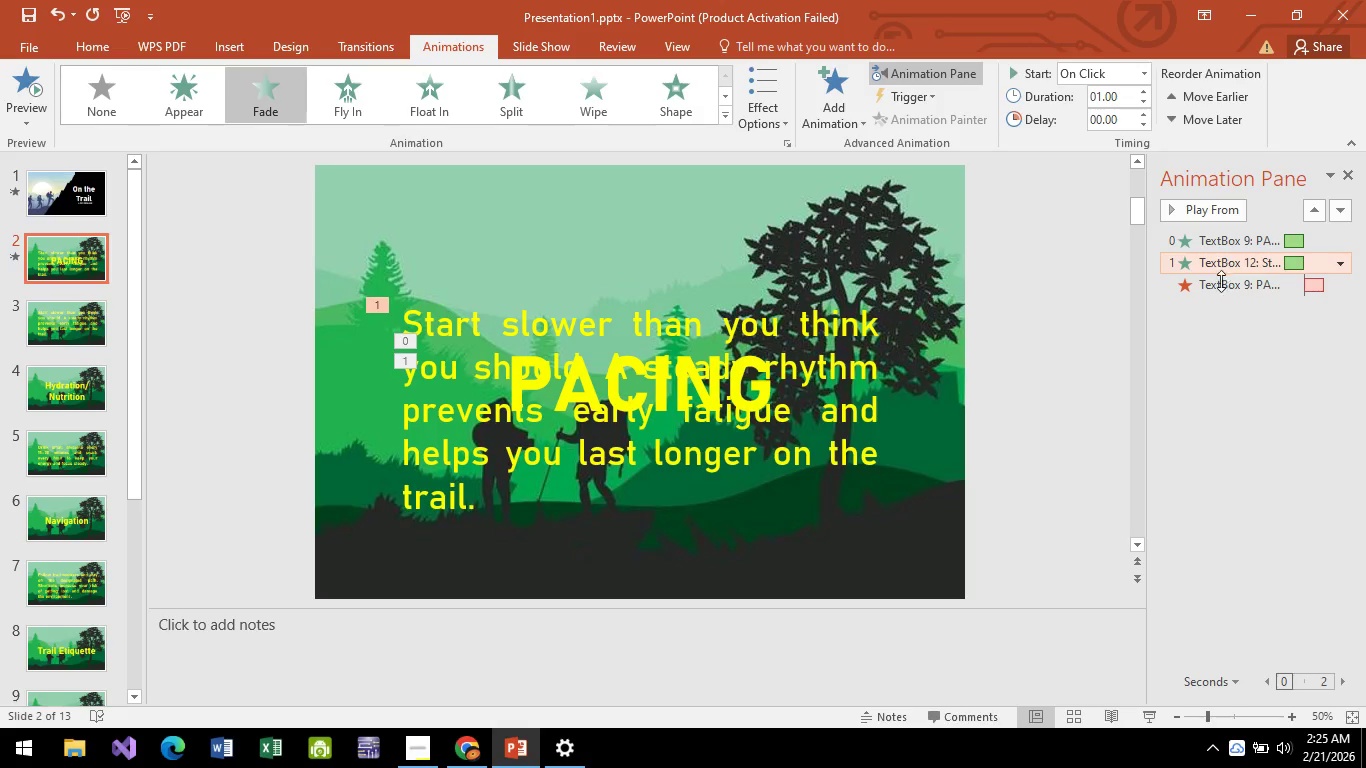 
left_click([1220, 286])
 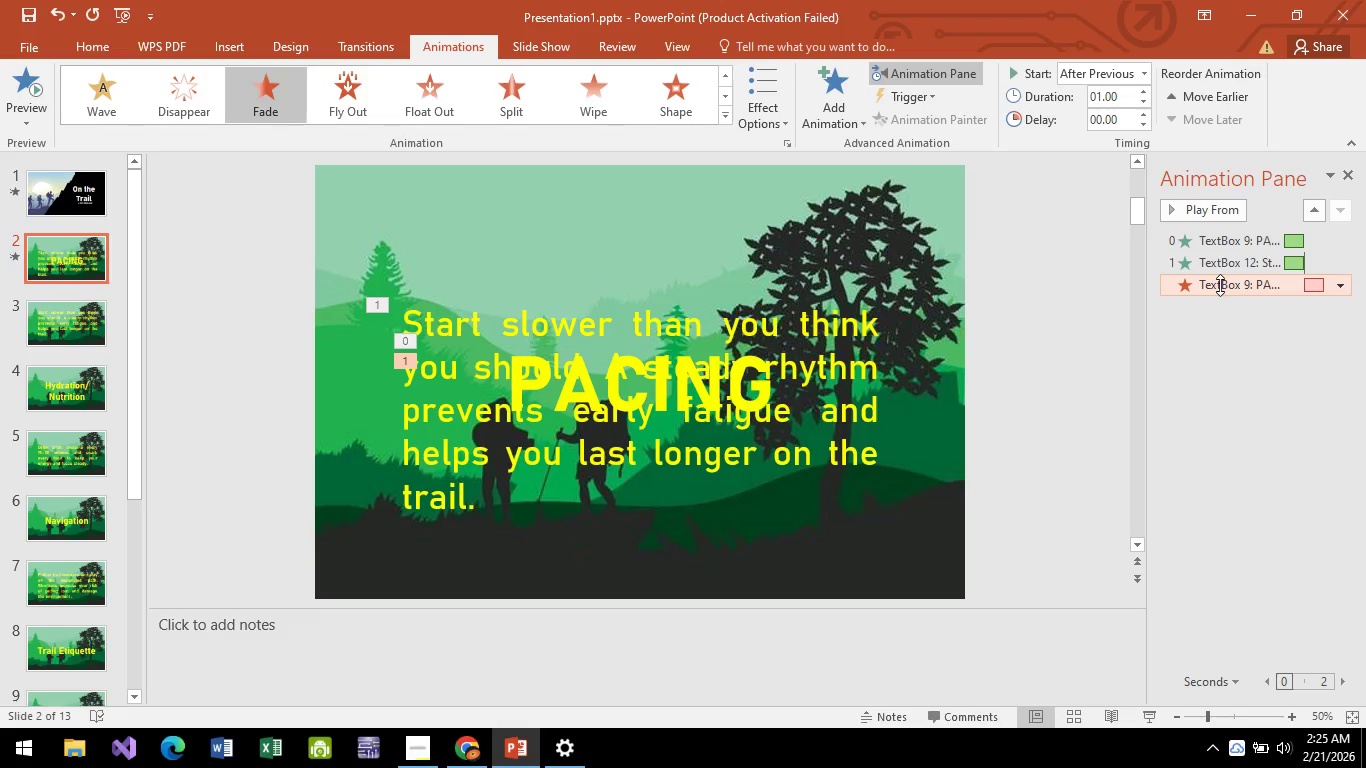 
right_click([1220, 285])
 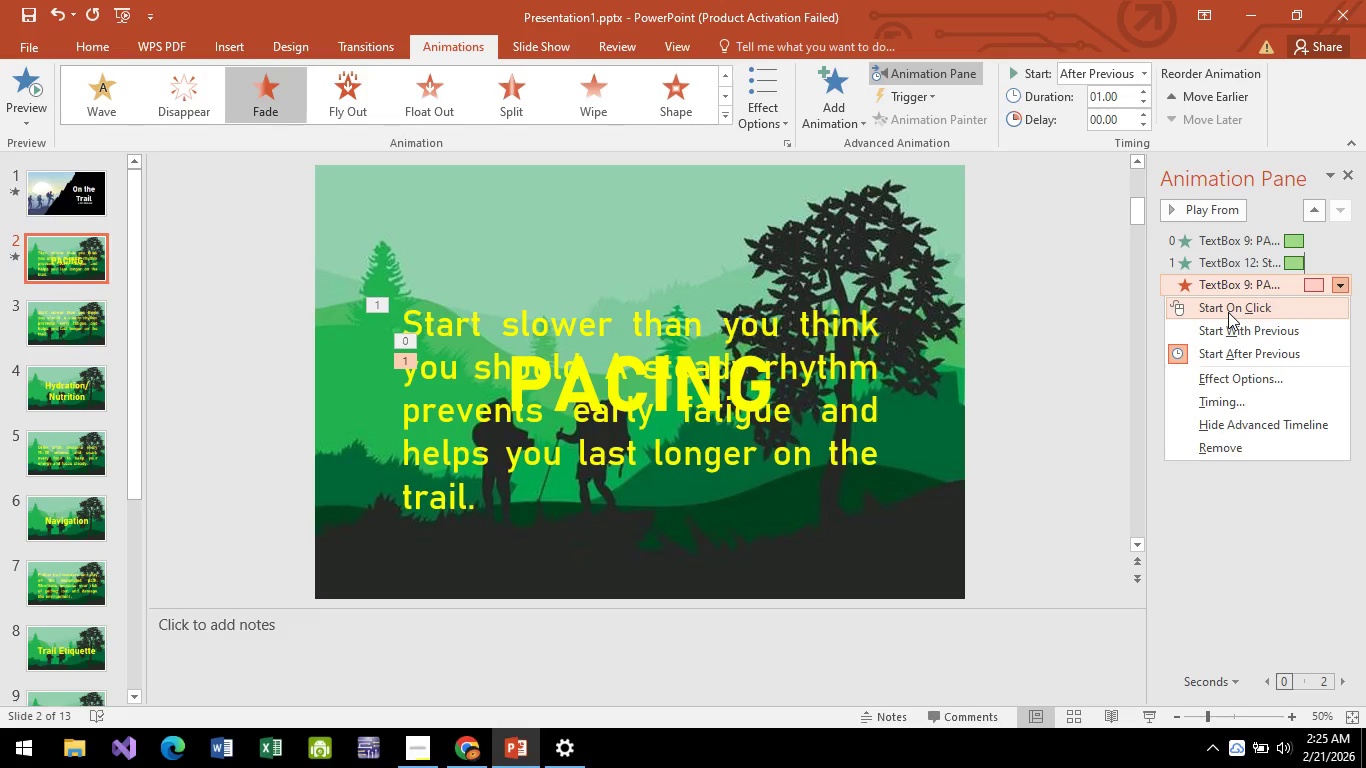 
left_click([1228, 312])
 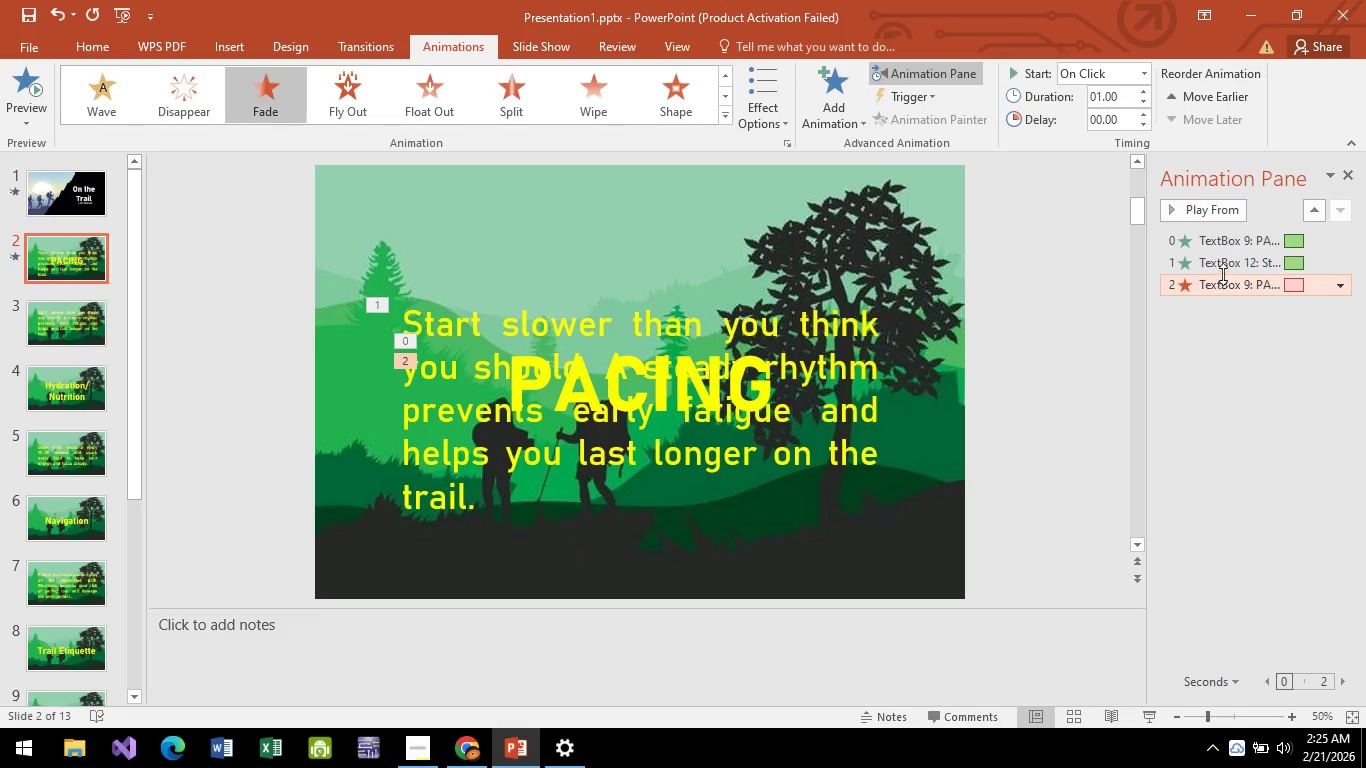 
left_click([1227, 242])
 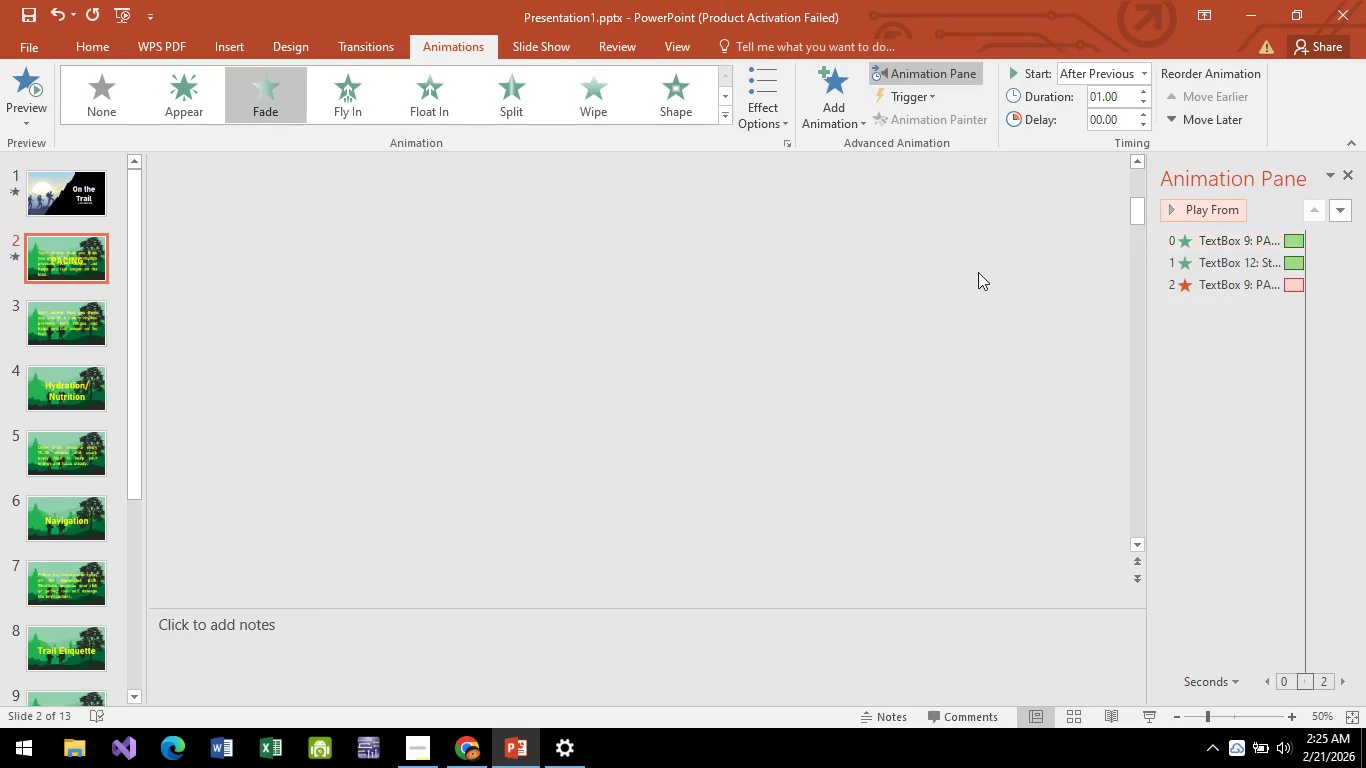 
wait(6.22)
 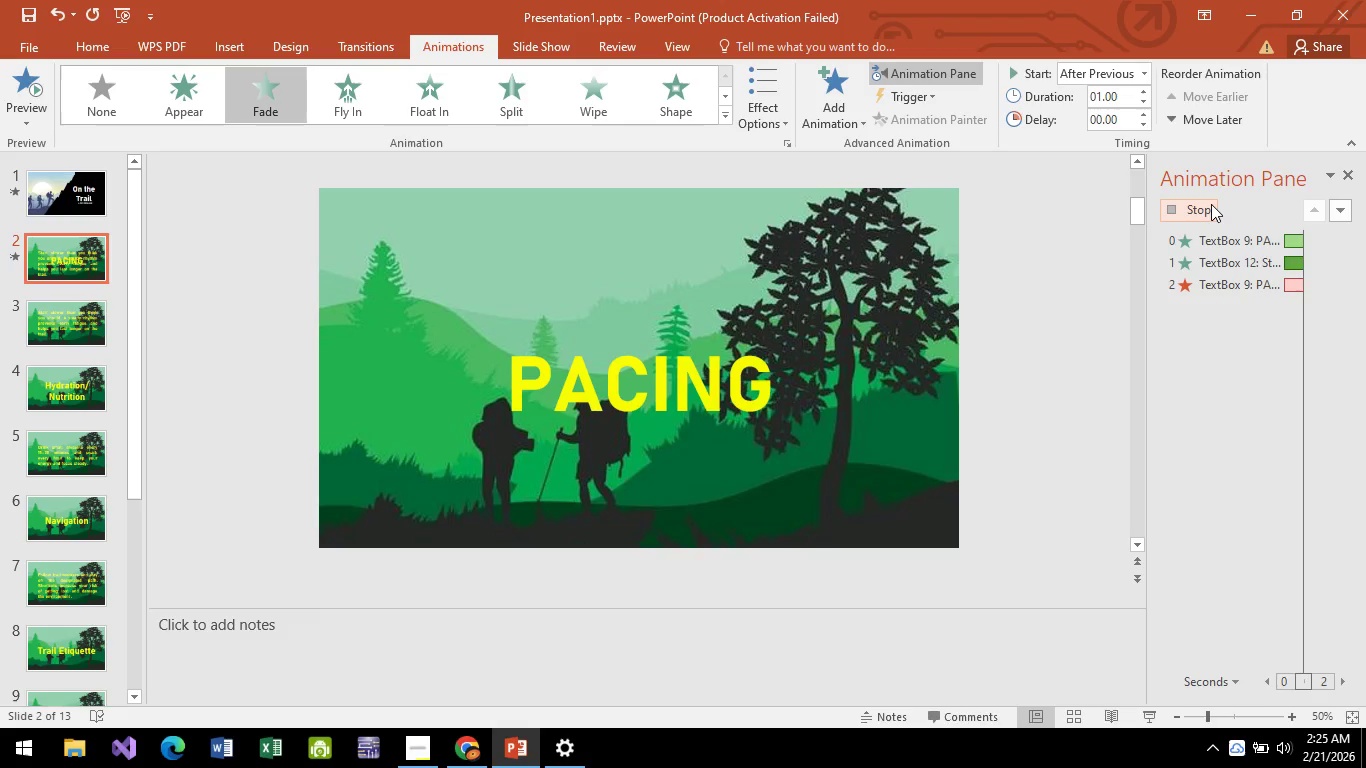 
key(F5)
 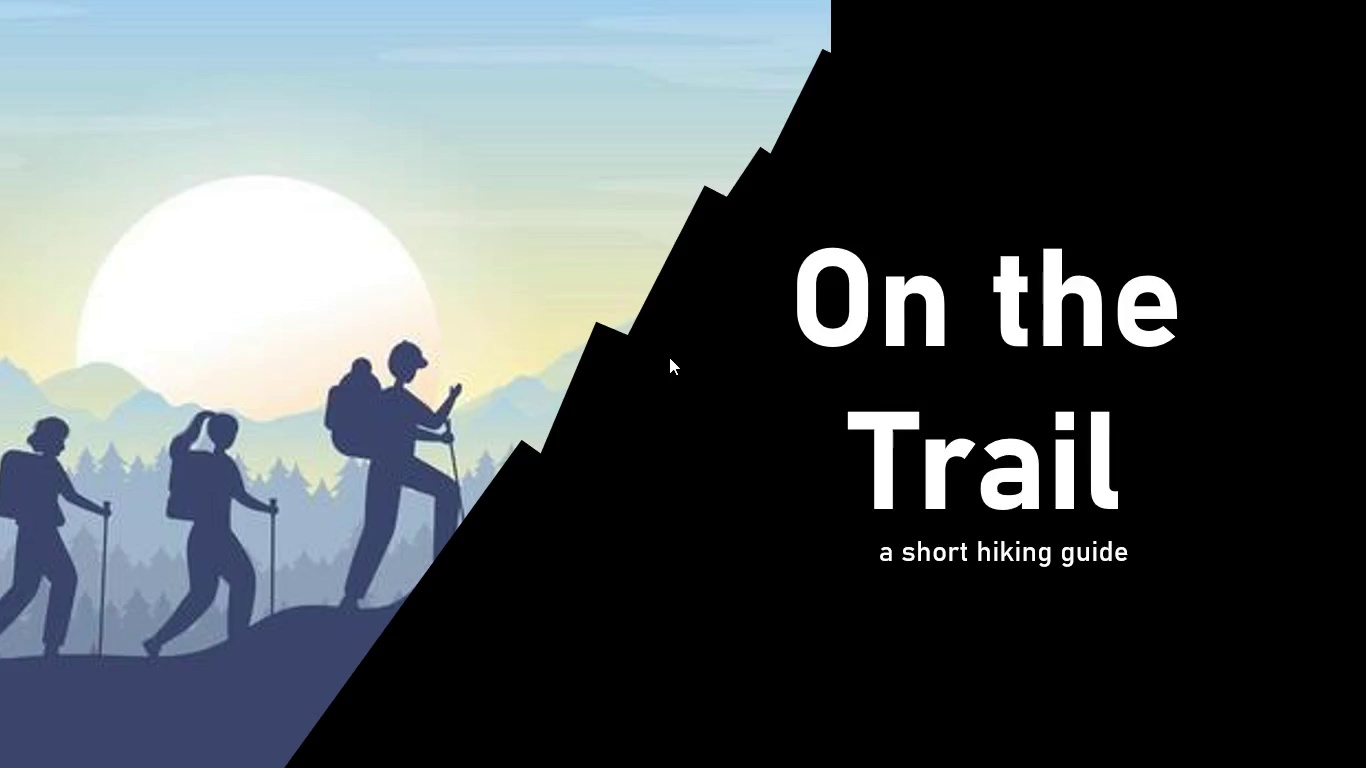 
key(Space)
 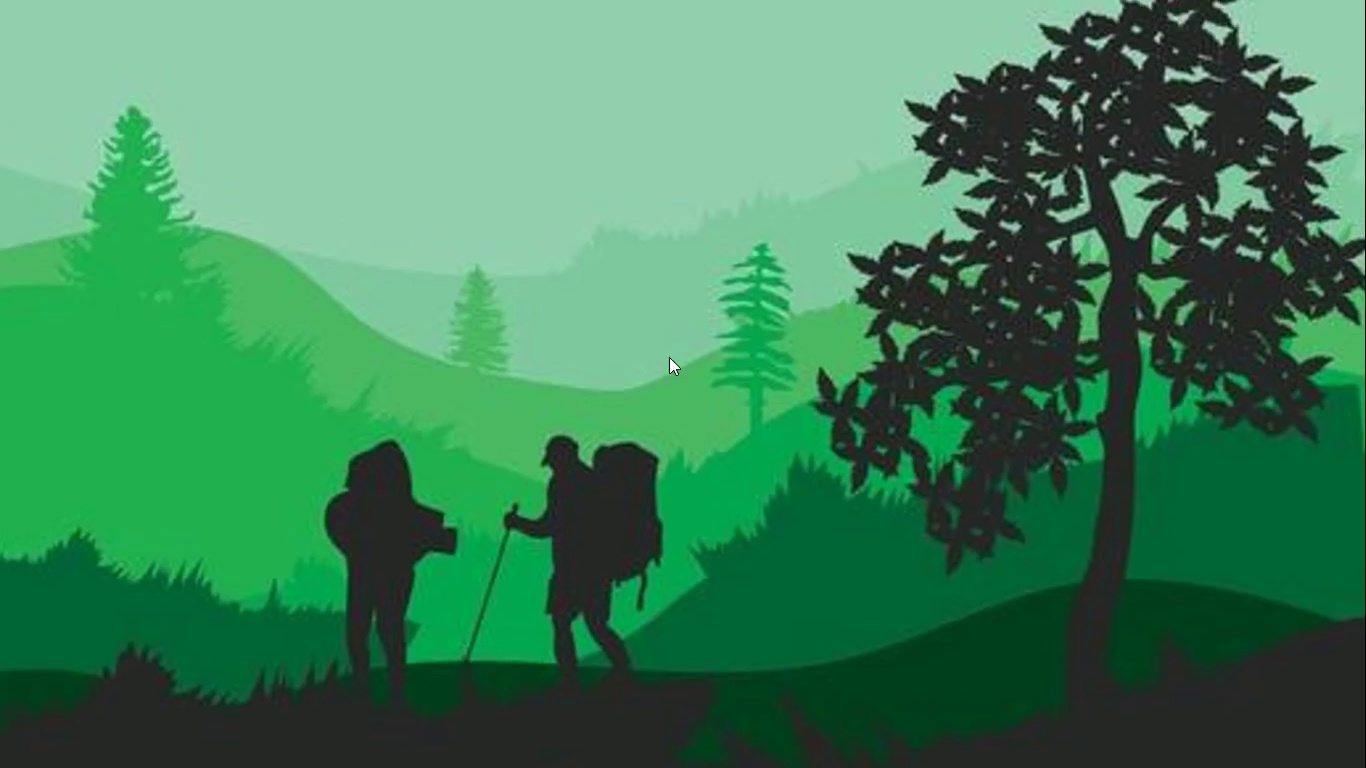 
key(Space)
 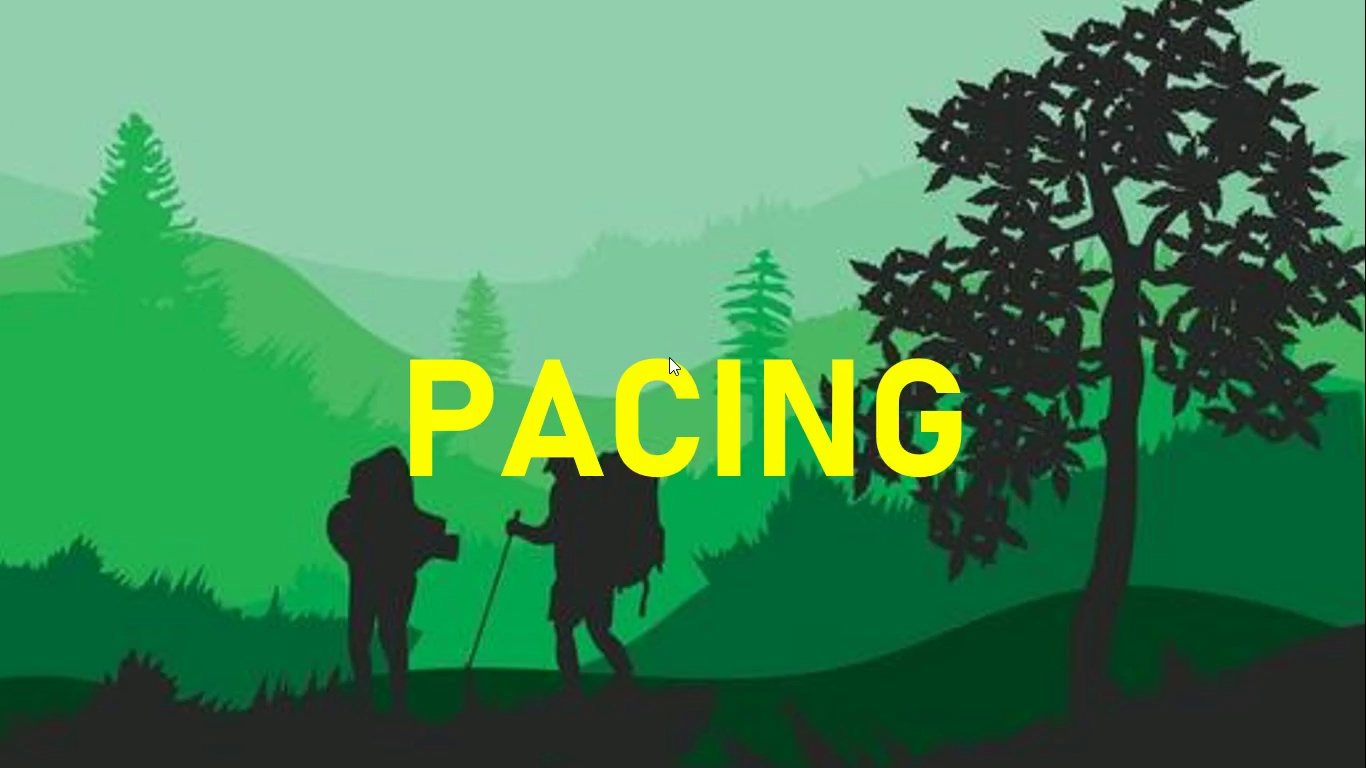 
key(Space)
 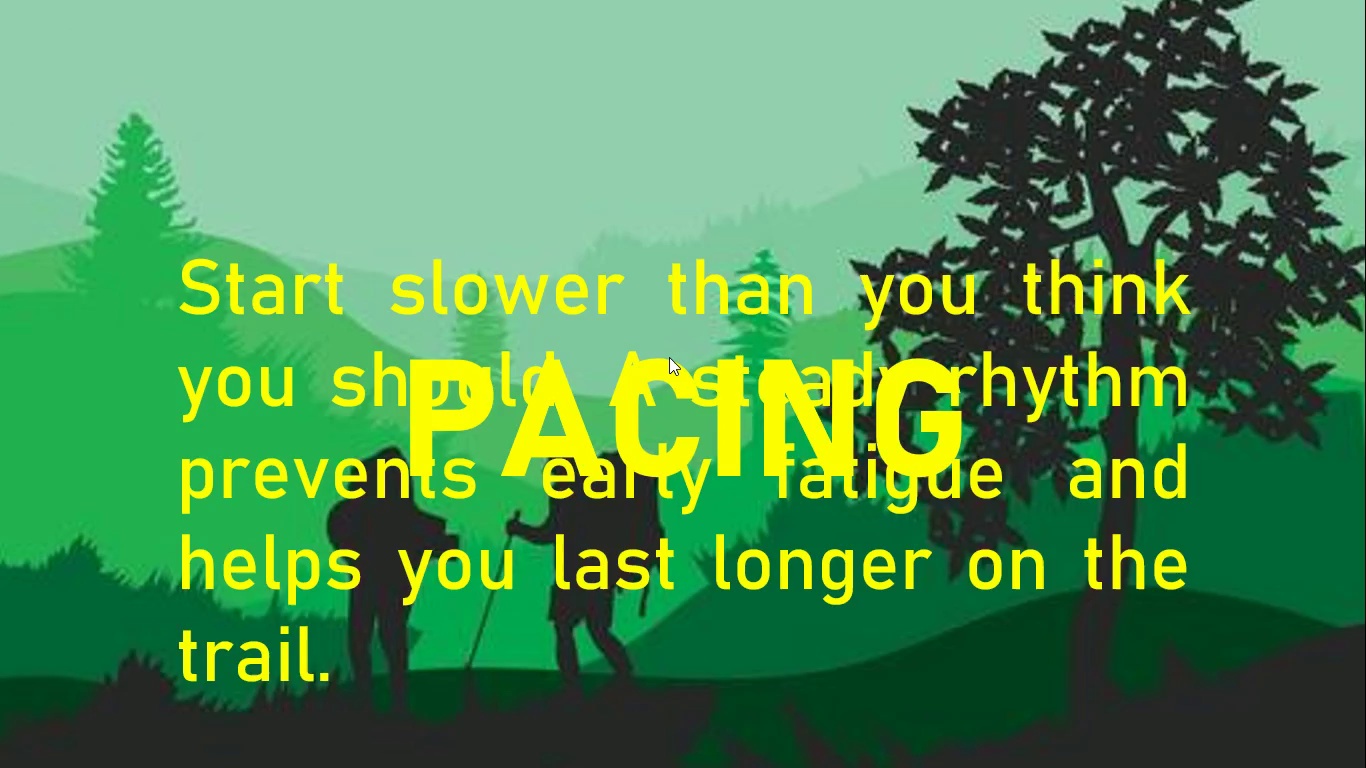 
wait(5.44)
 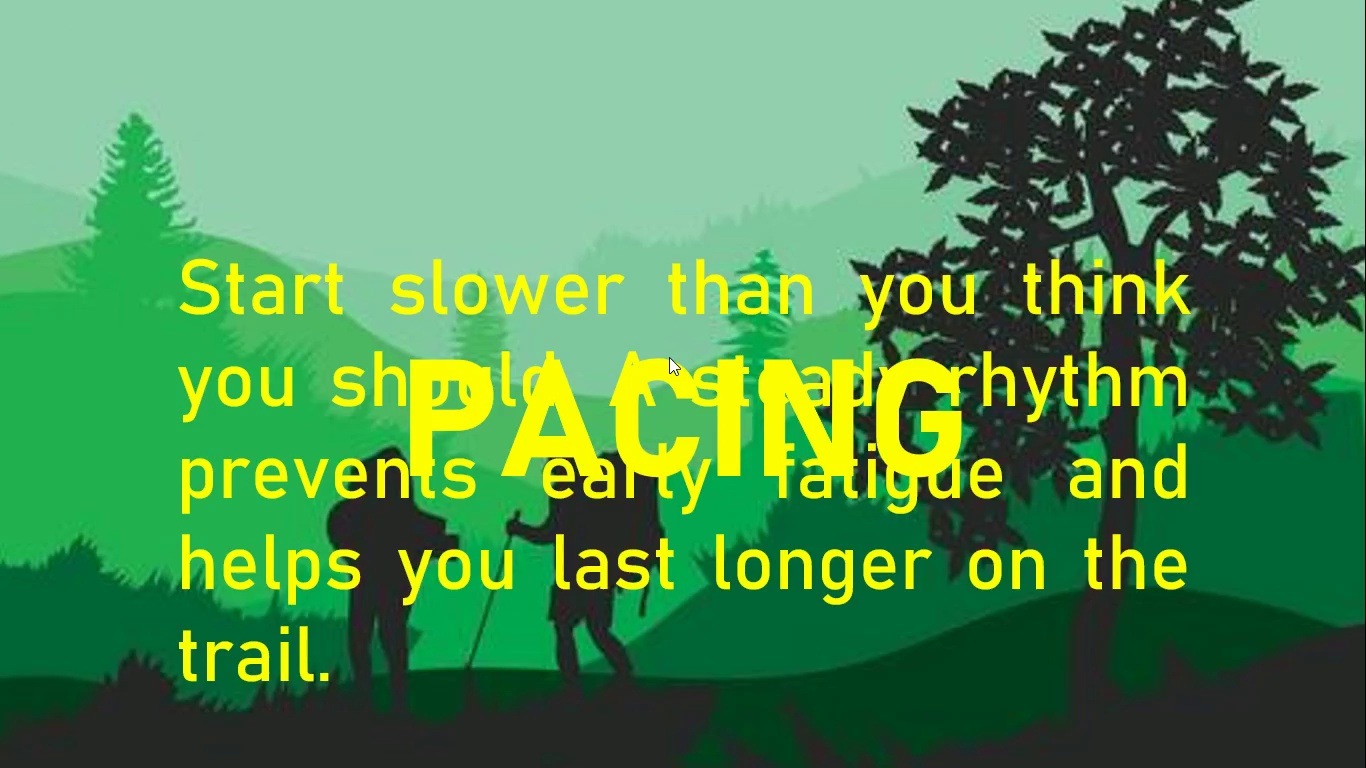 
key(Escape)
 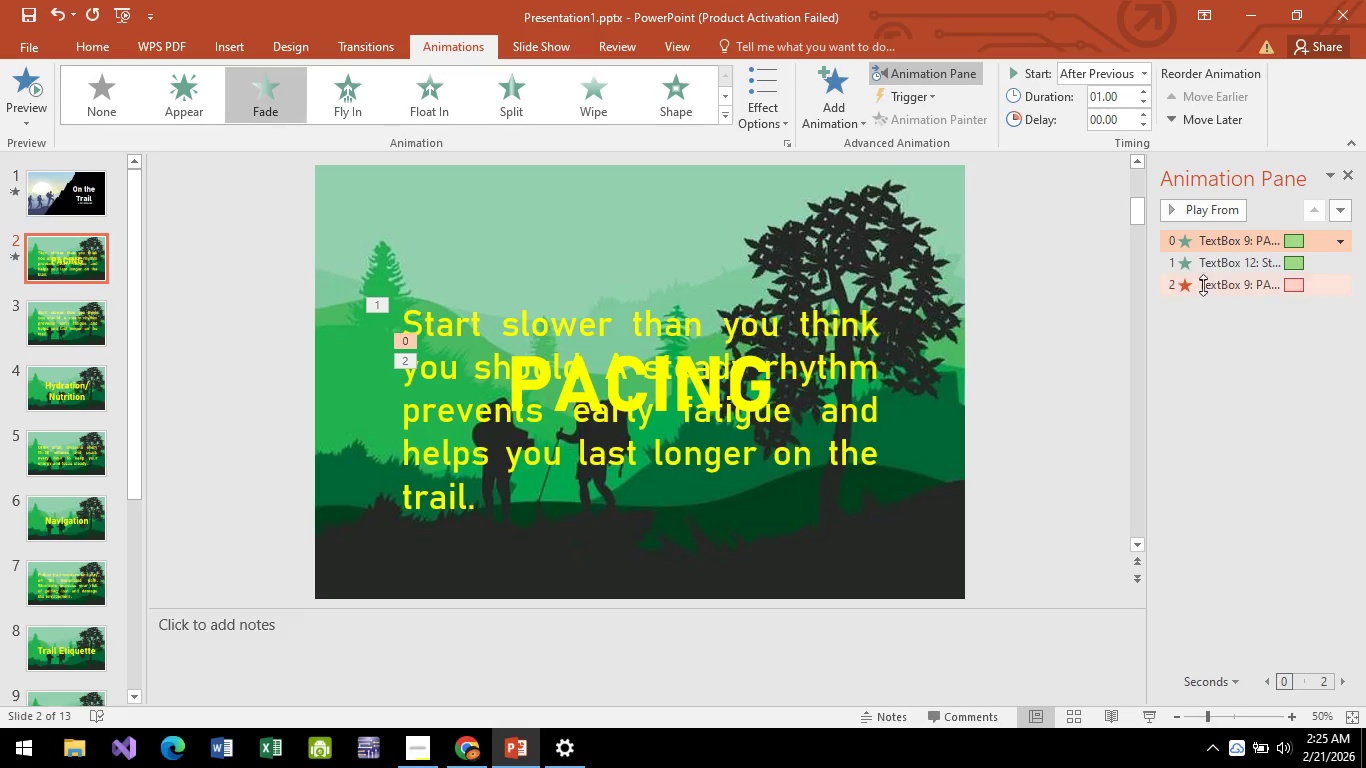 
left_click([1217, 282])
 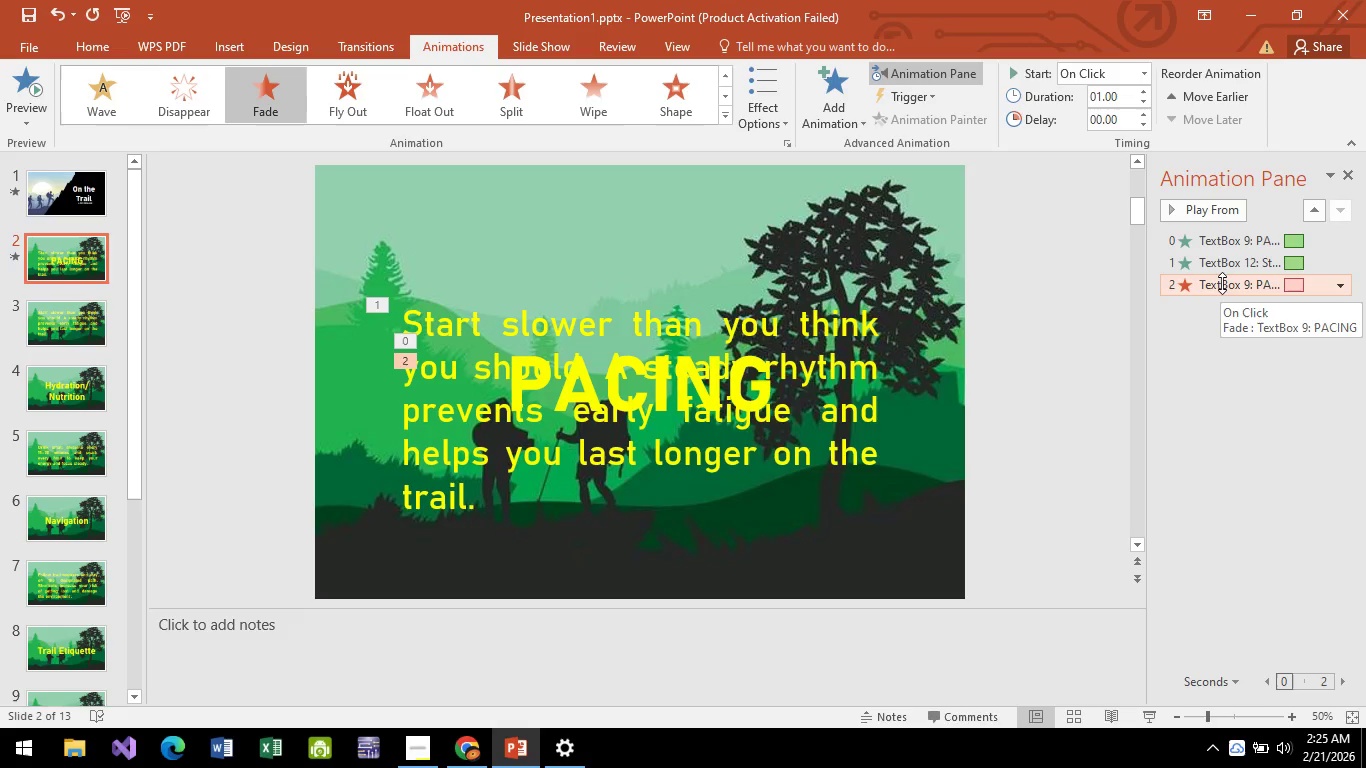 
left_click_drag(start_coordinate=[1222, 283], to_coordinate=[1229, 252])
 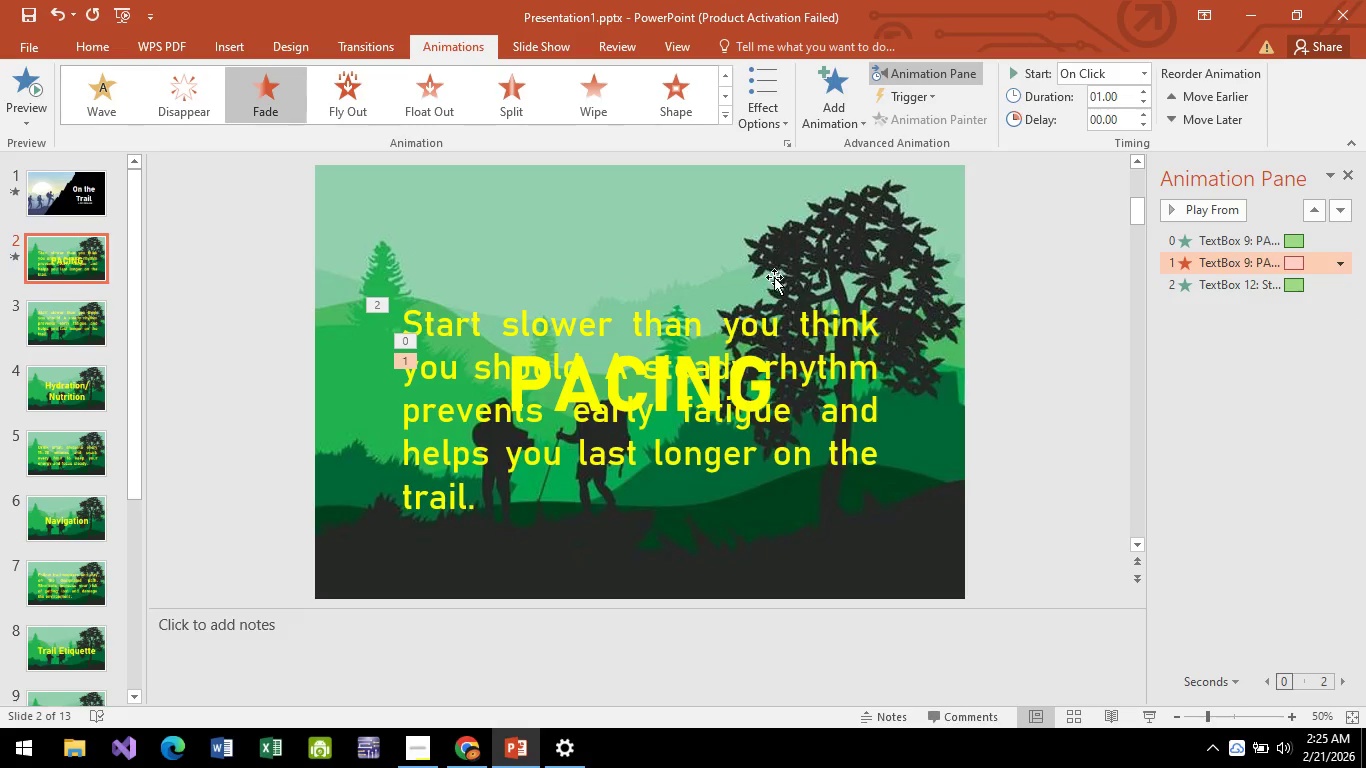 
key(Space)
 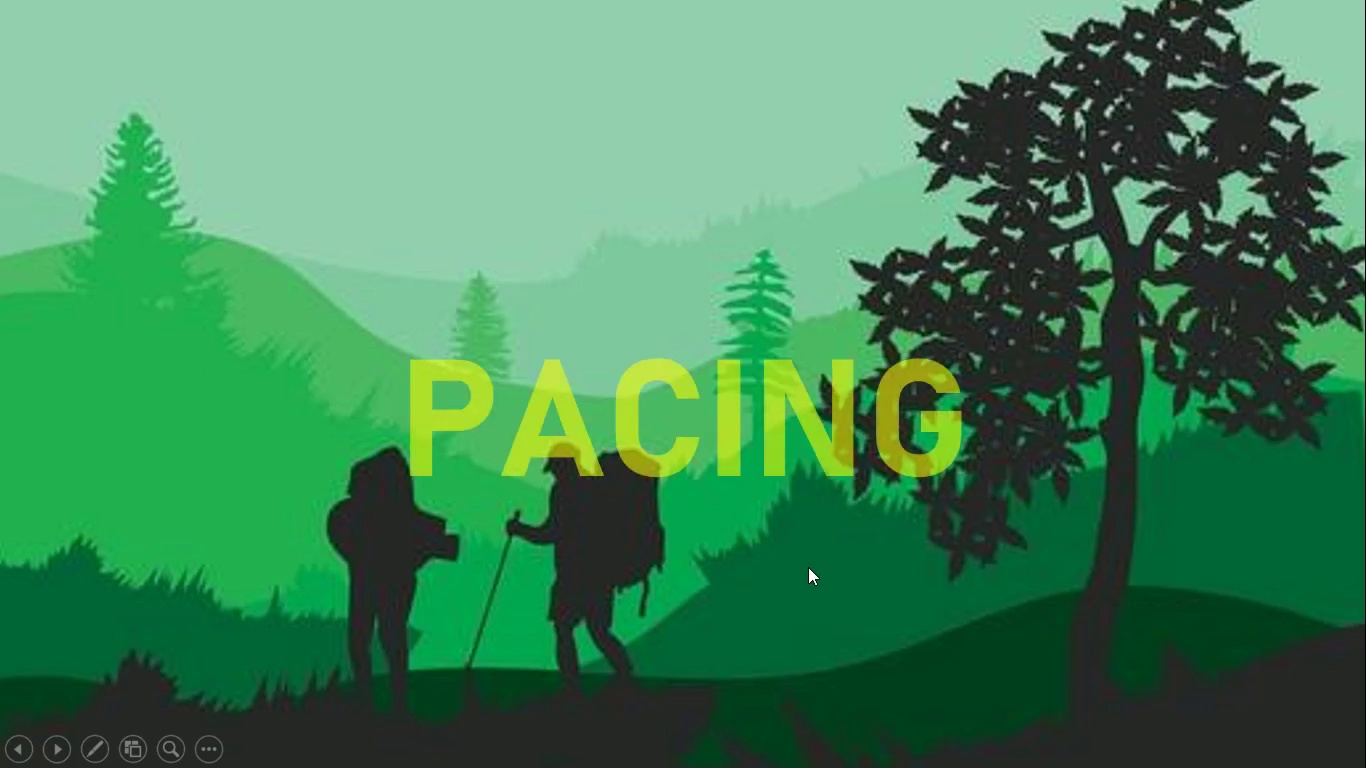 
key(Space)
 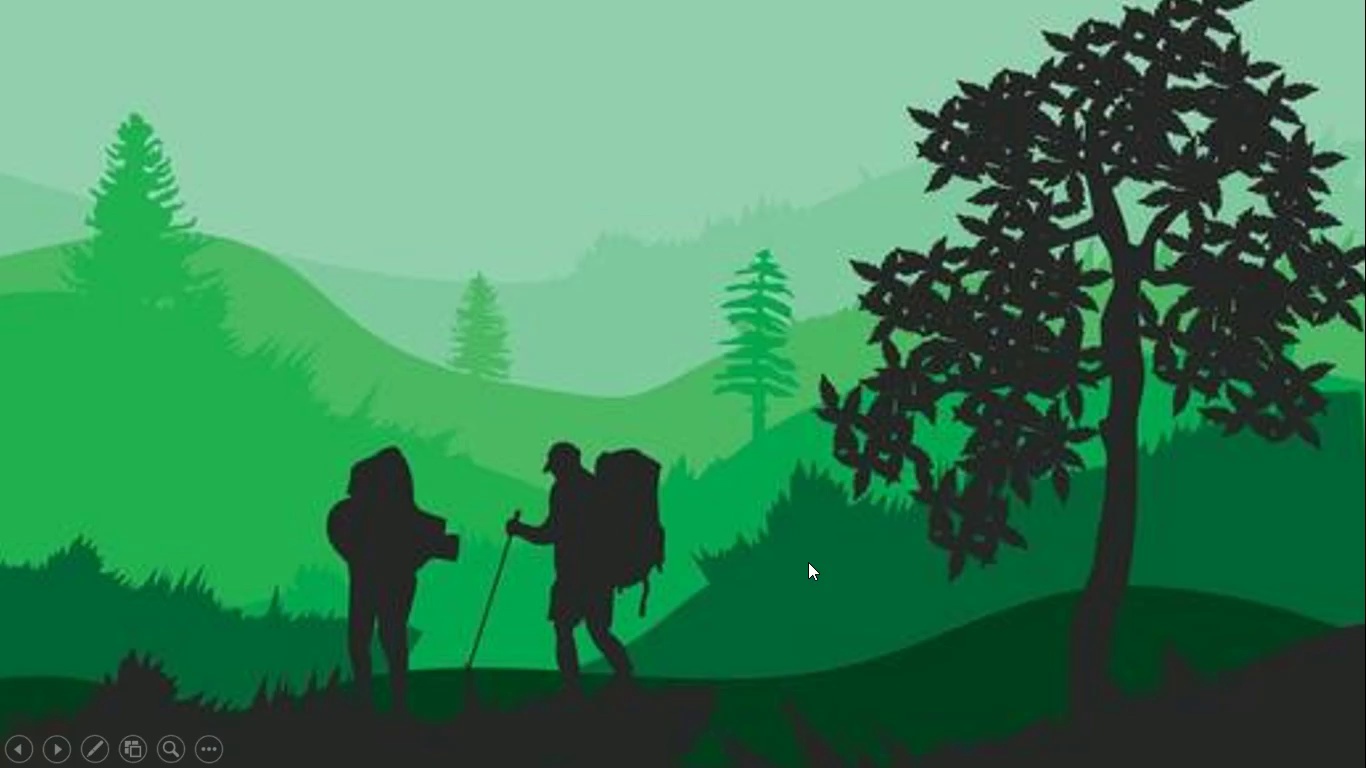 
key(Space)
 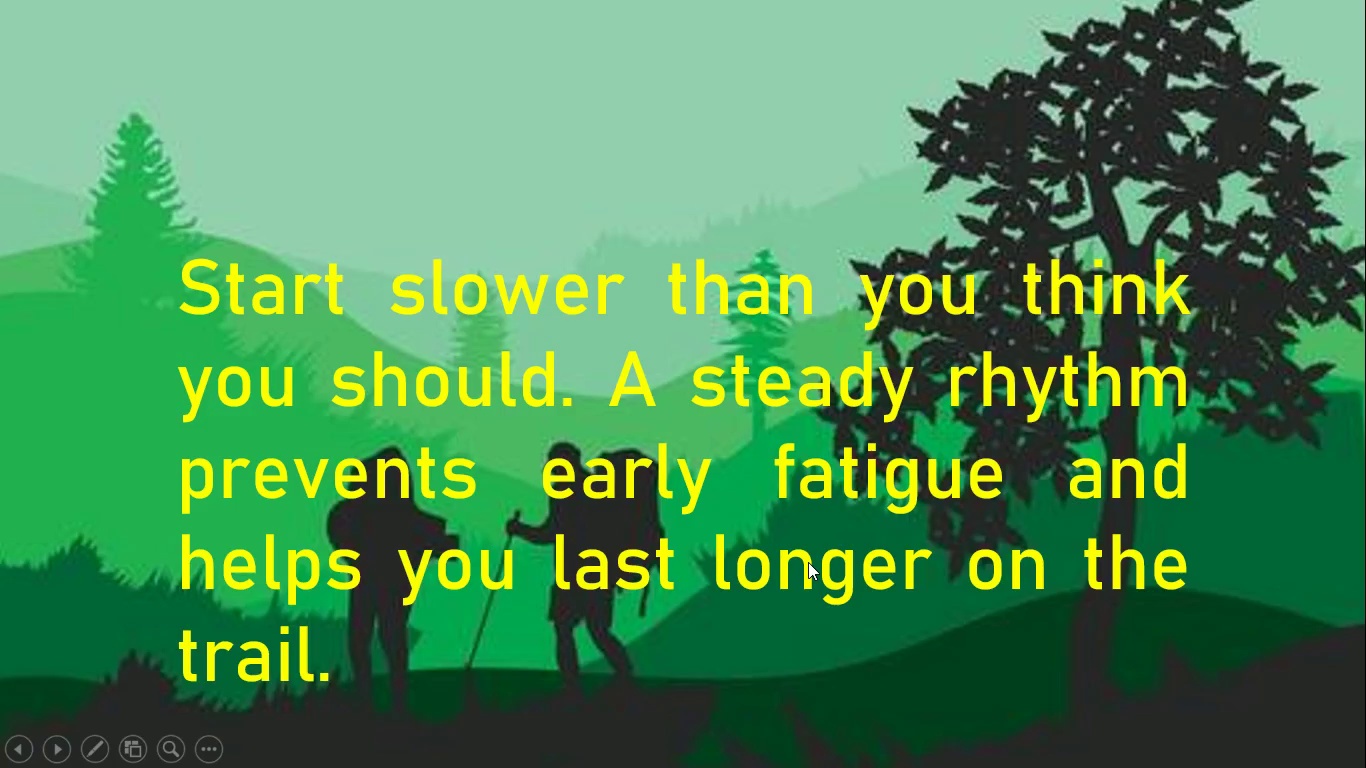 
key(Escape)
 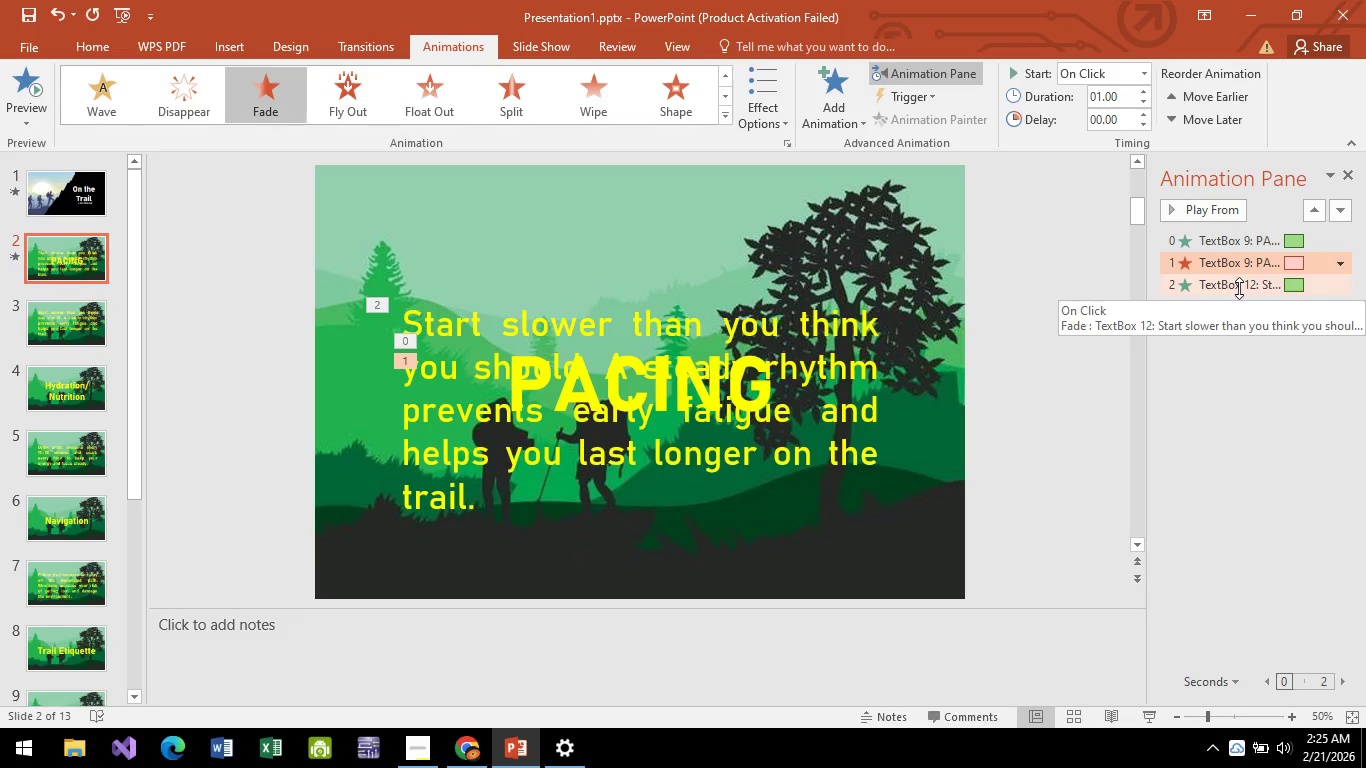 
left_click([1239, 288])
 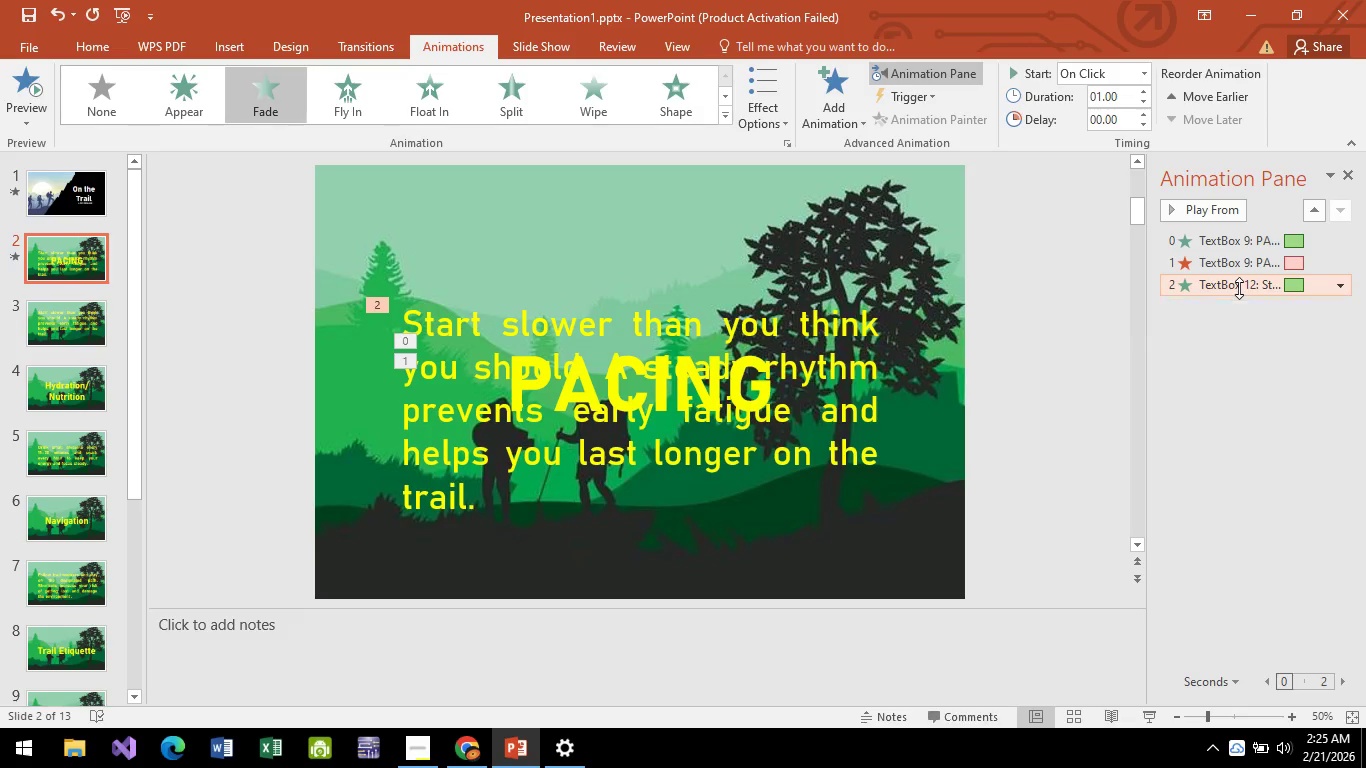 
right_click([1239, 288])
 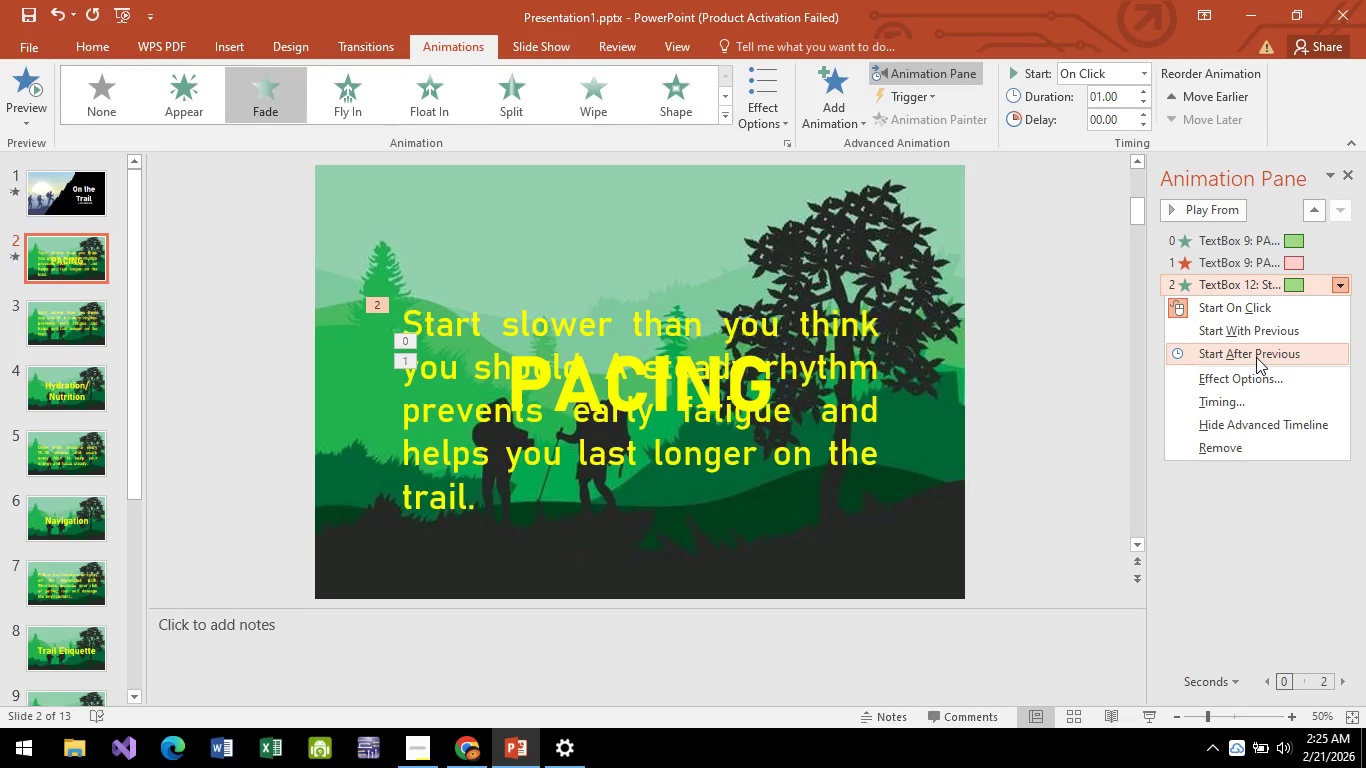 
wait(7.66)
 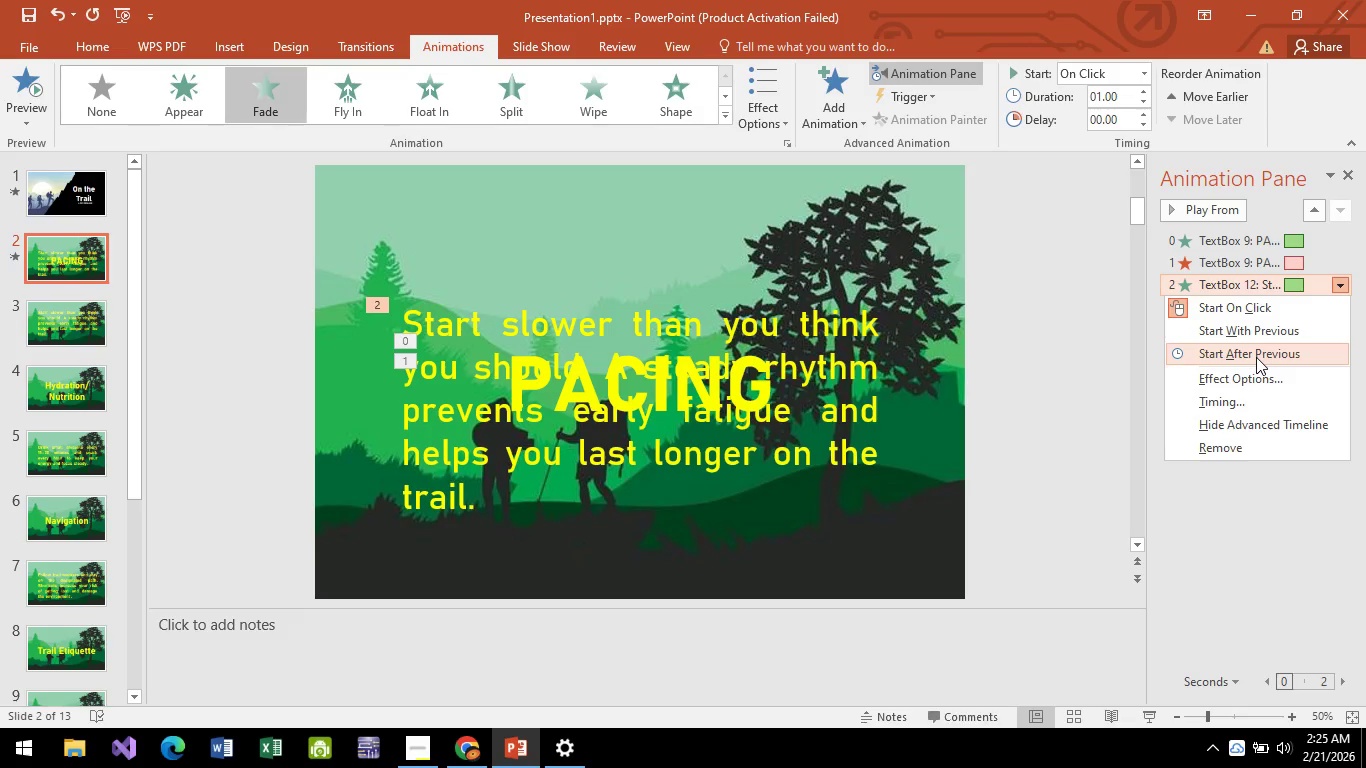 
left_click([1256, 357])
 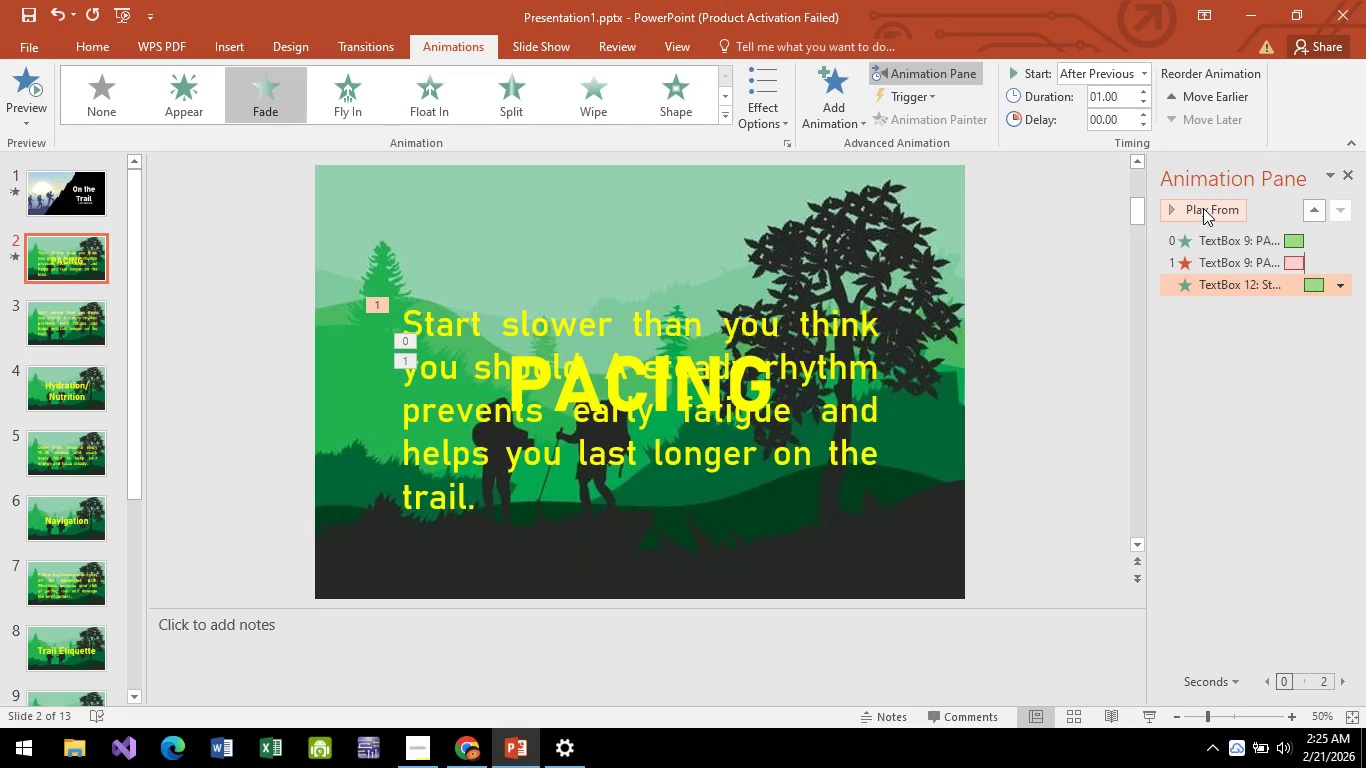 
wait(5.41)
 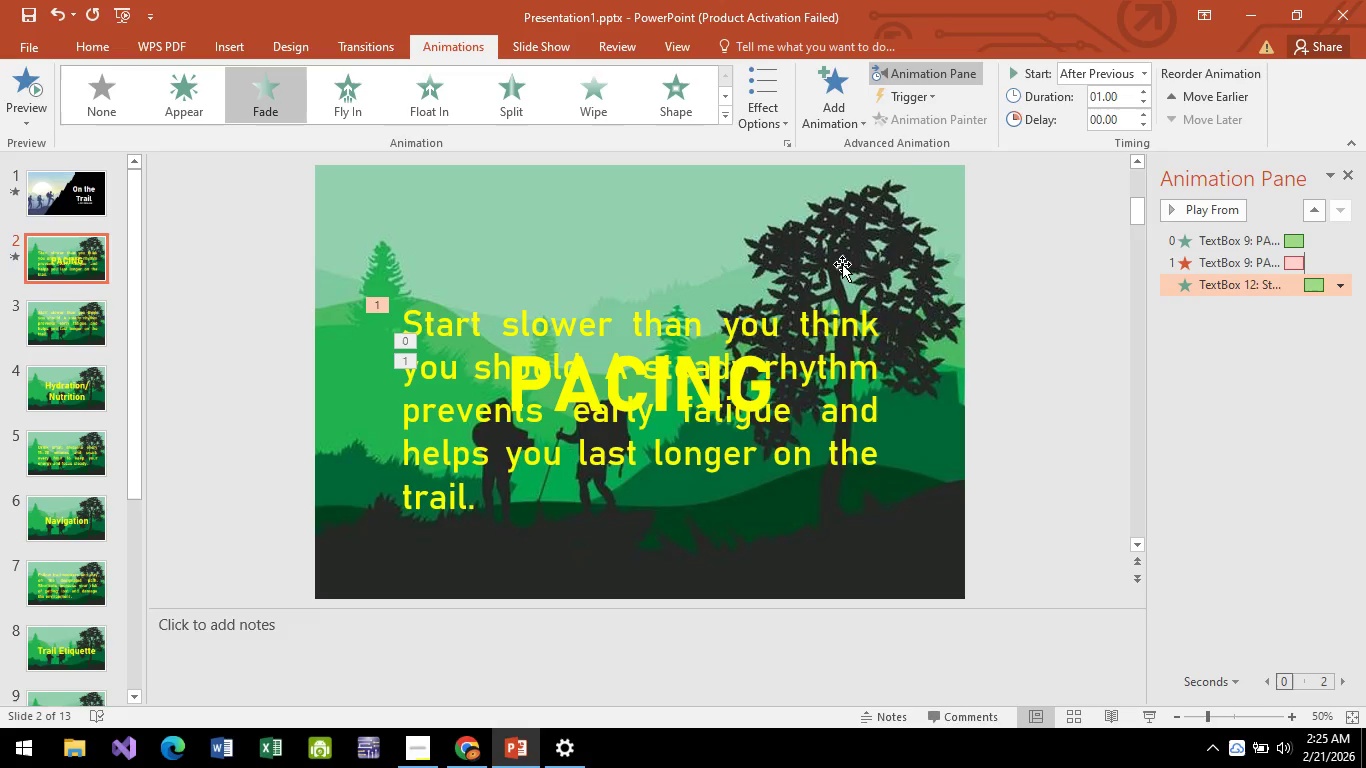 
key(Space)
 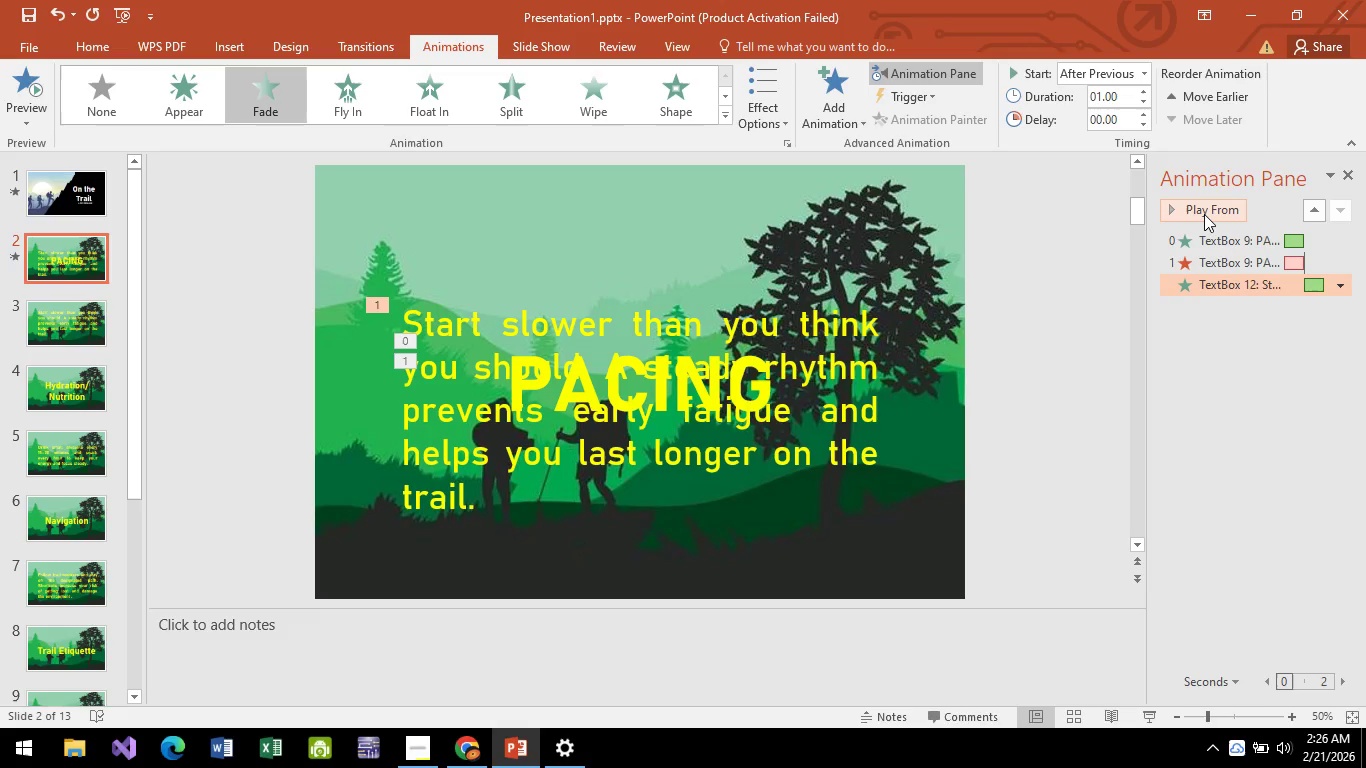 
key(F5)
 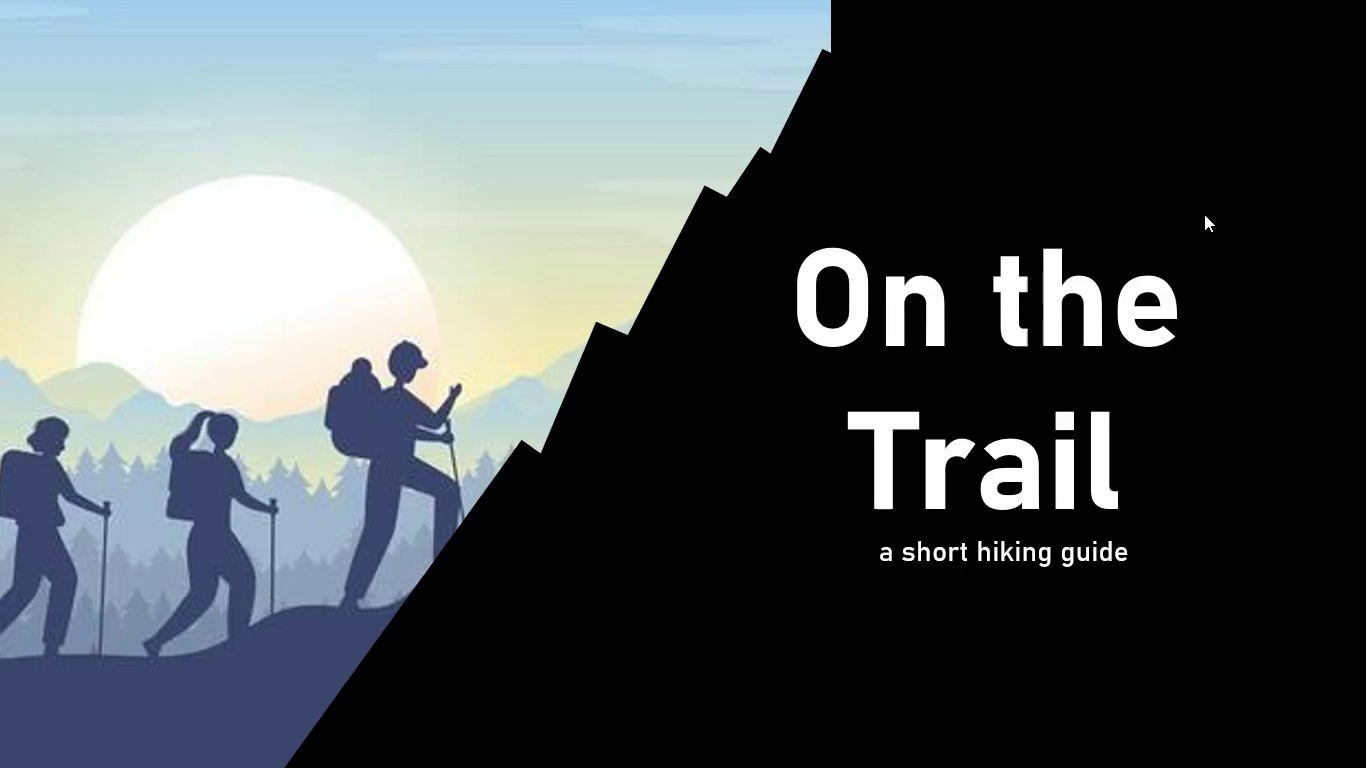 
key(Space)
 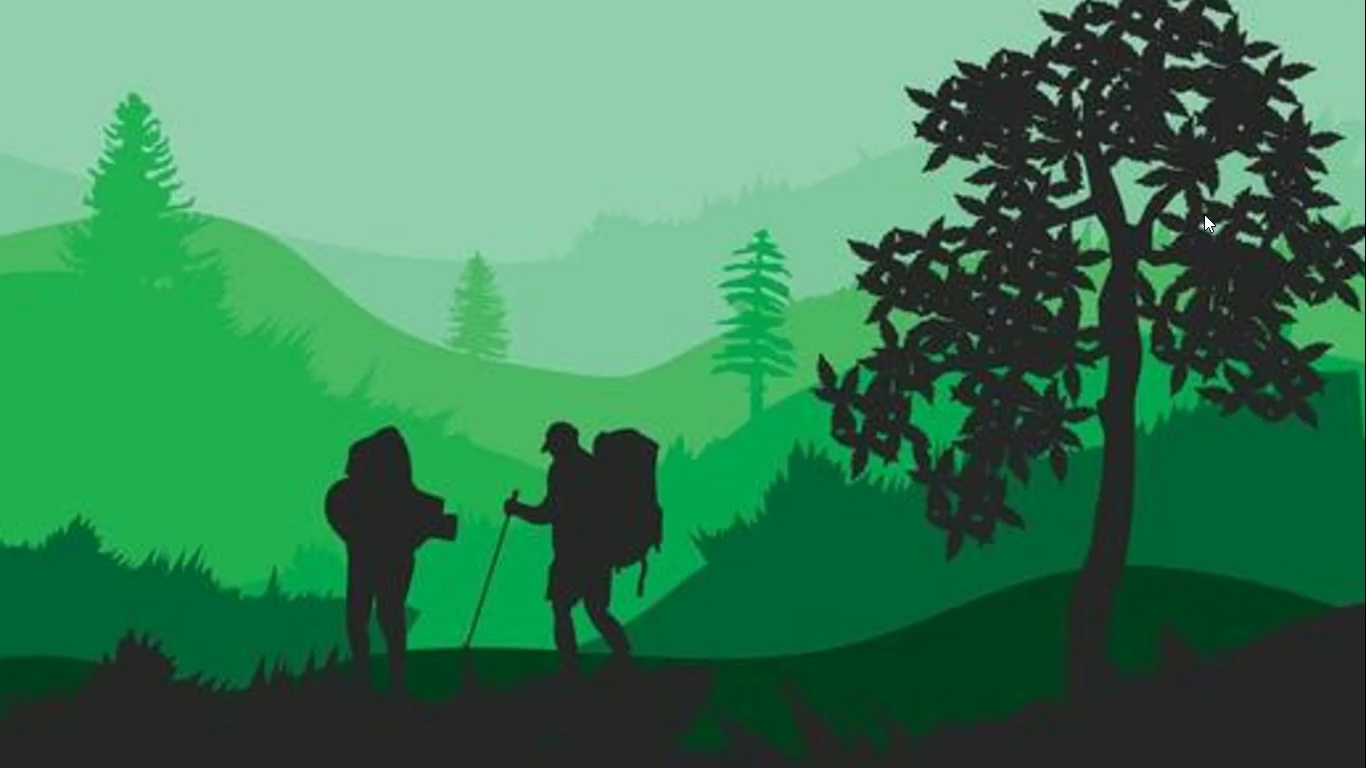 
key(Space)
 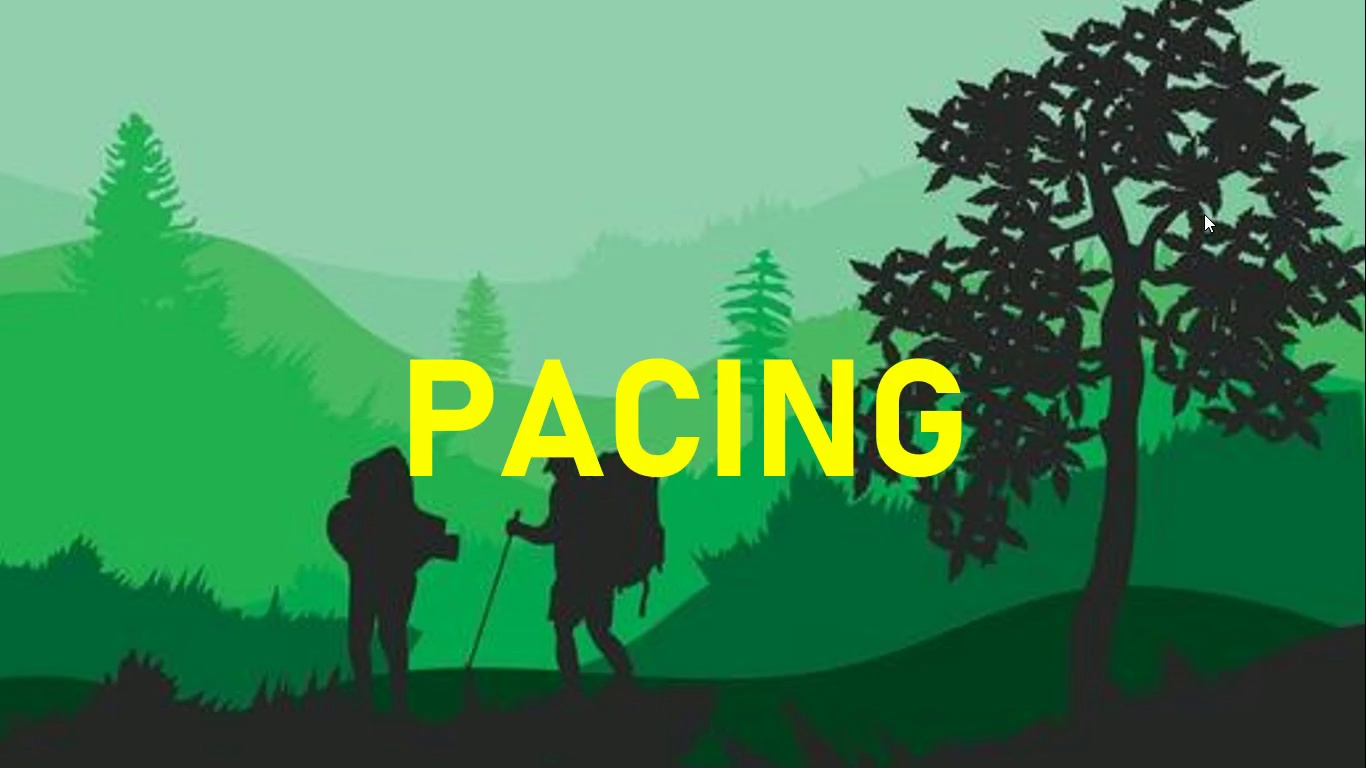 
key(Space)
 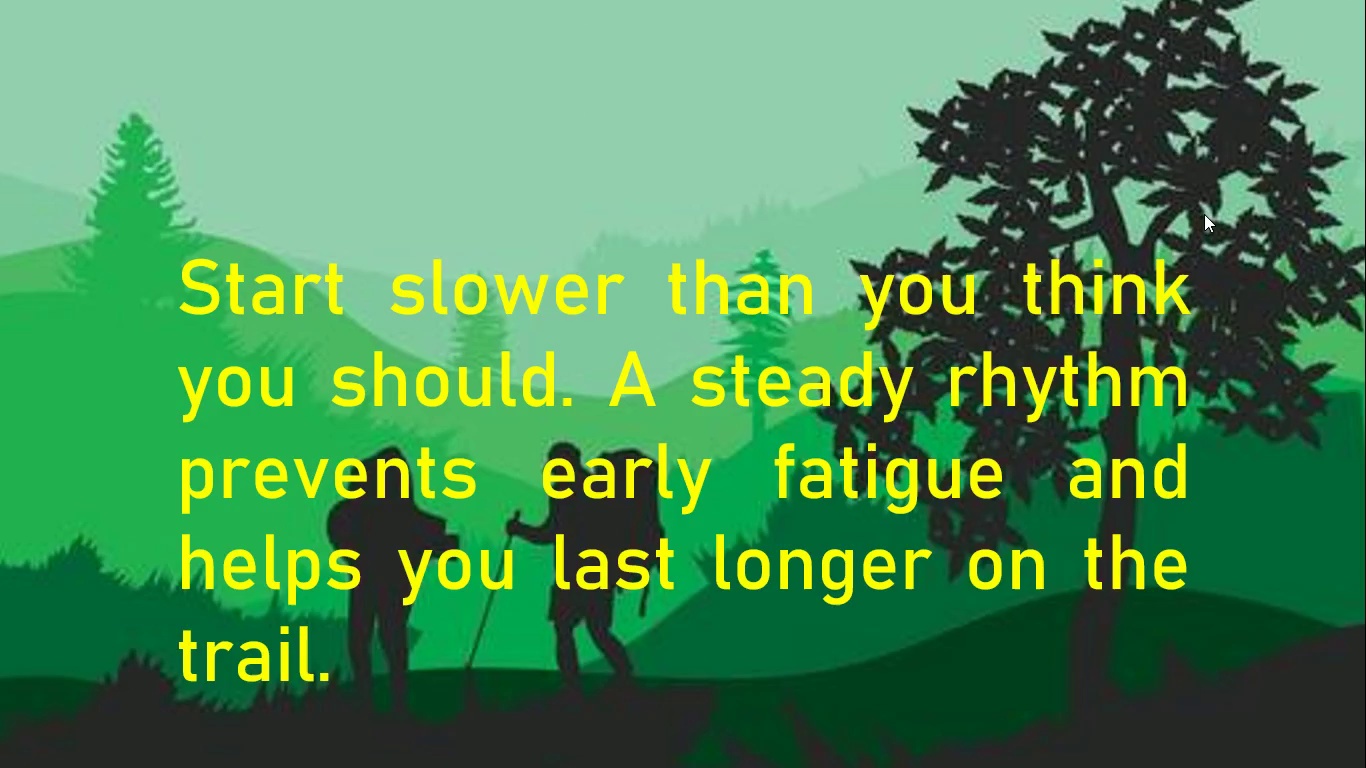 
key(Space)
 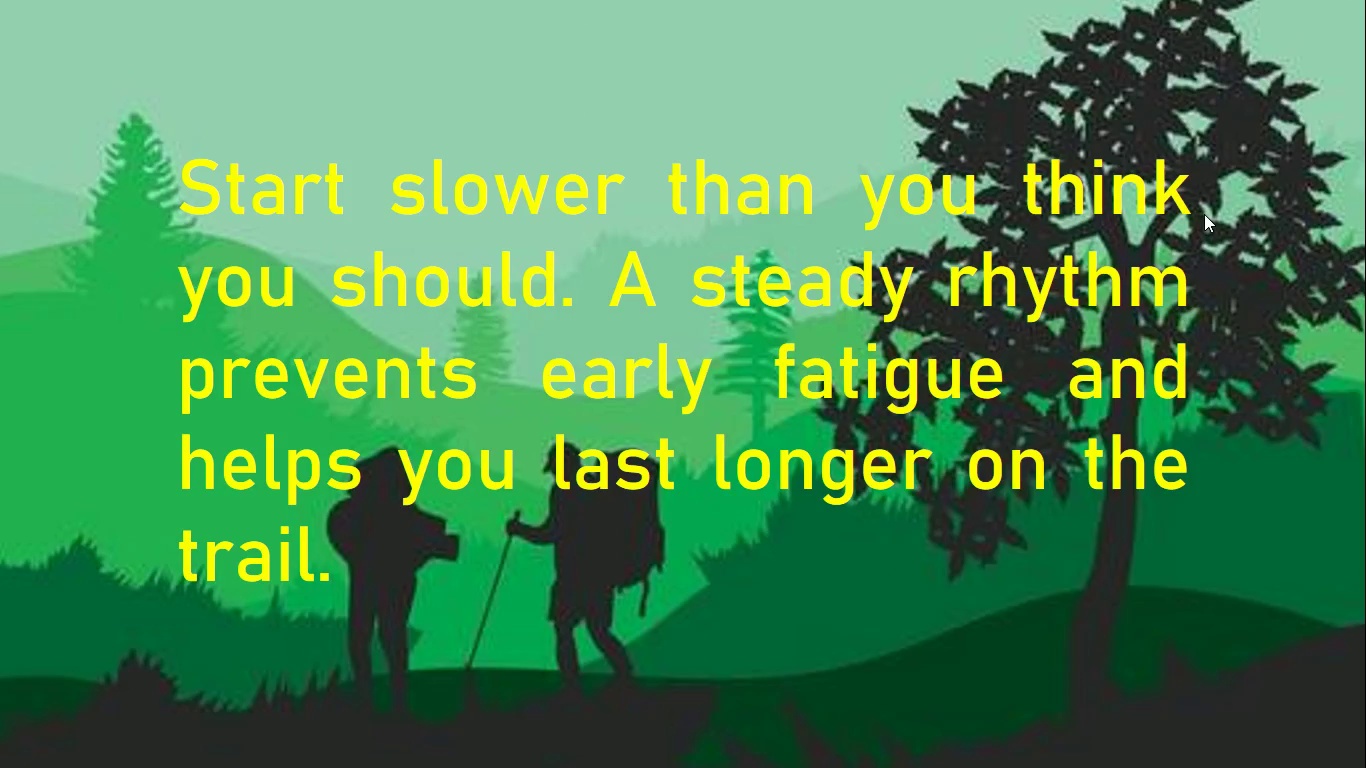 
key(Escape)
 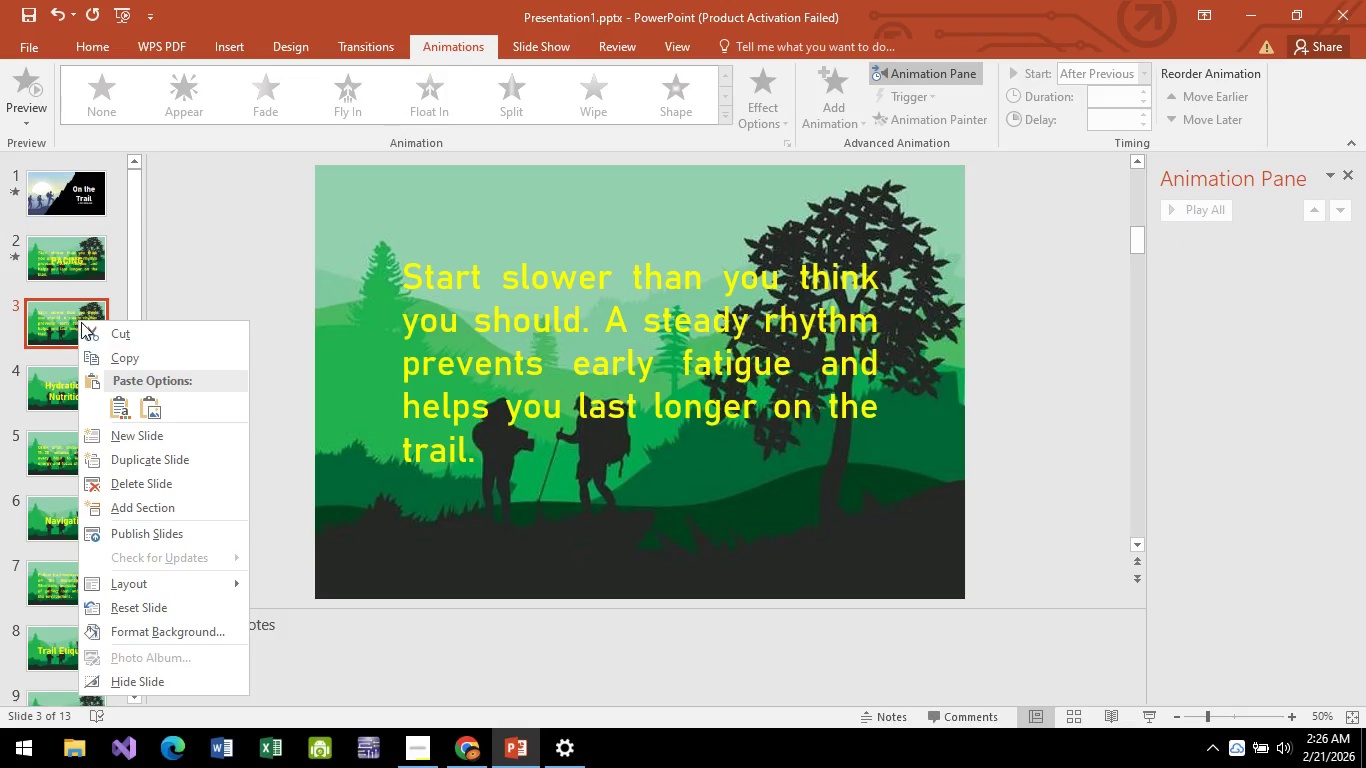 
wait(6.58)
 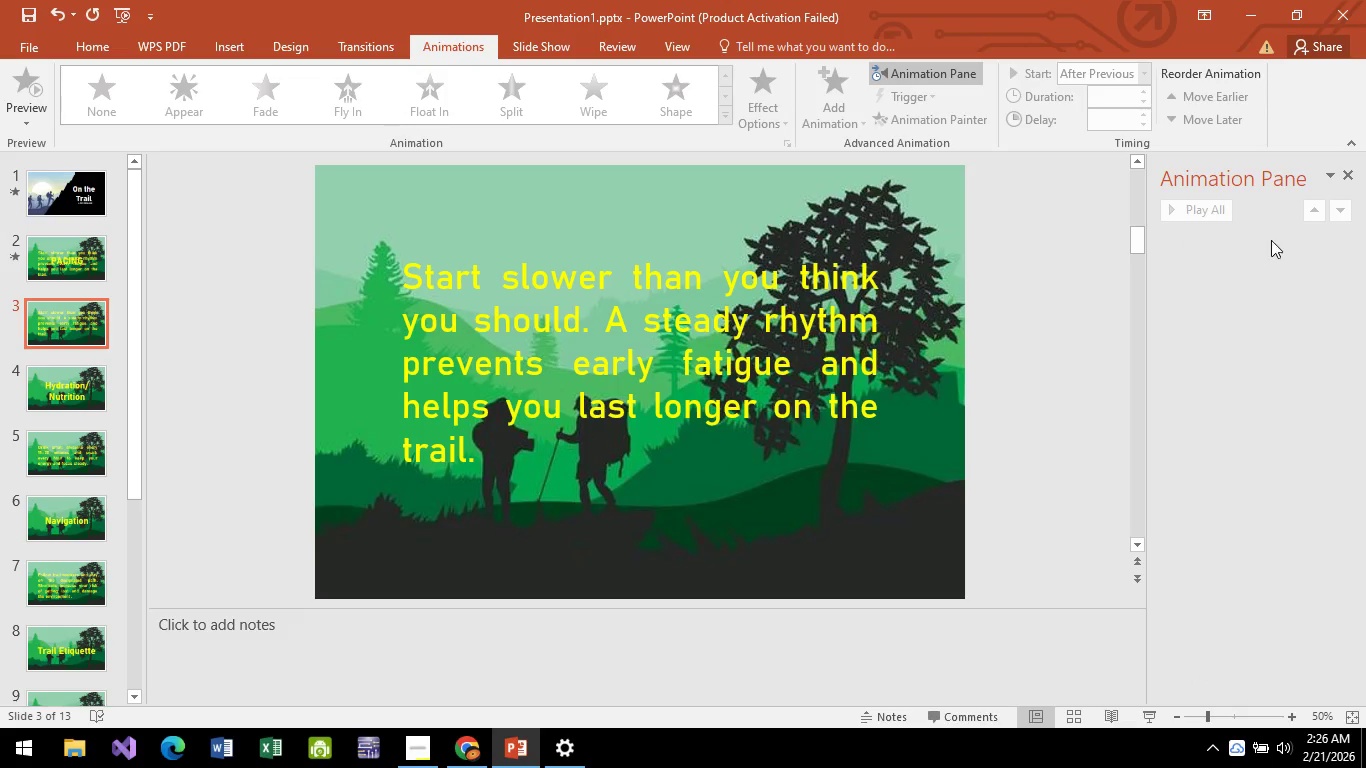 
left_click([152, 489])
 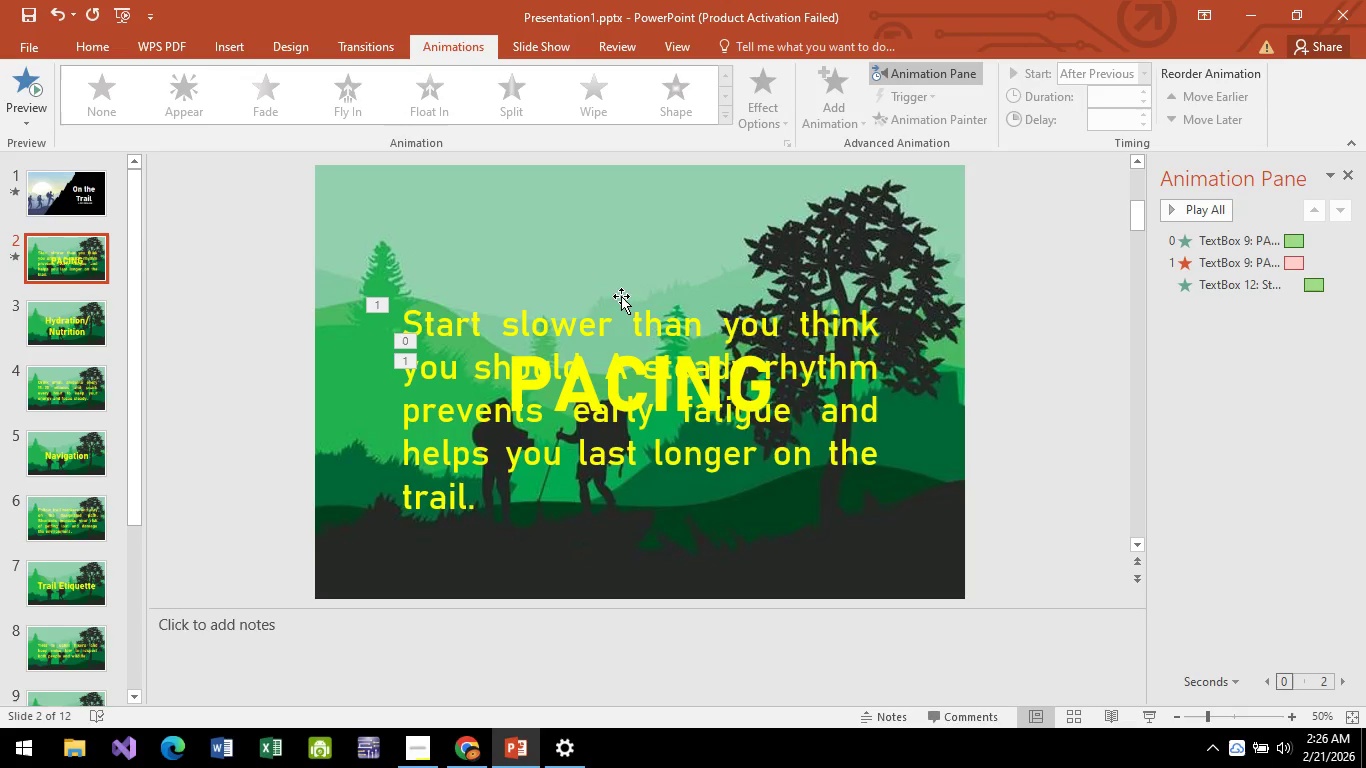 
left_click([680, 347])
 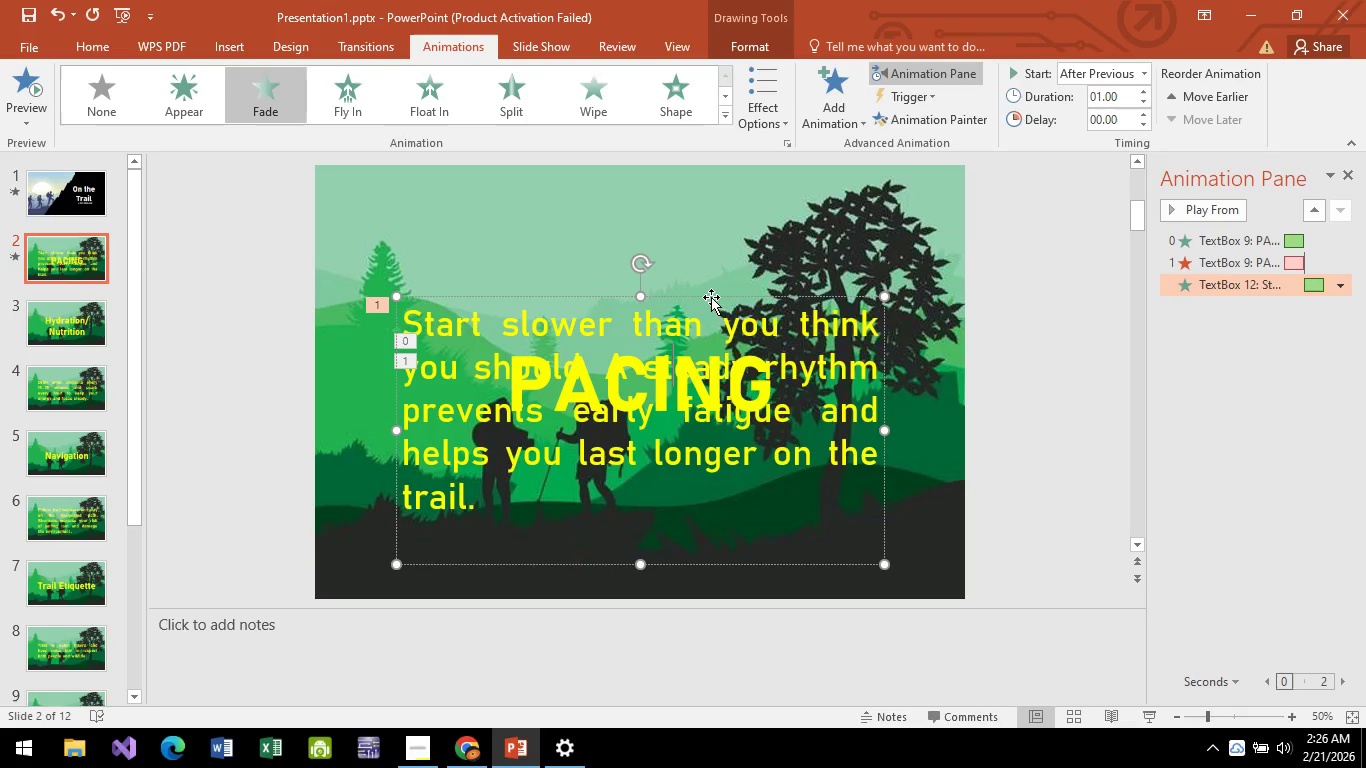 
left_click_drag(start_coordinate=[711, 297], to_coordinate=[713, 280])
 